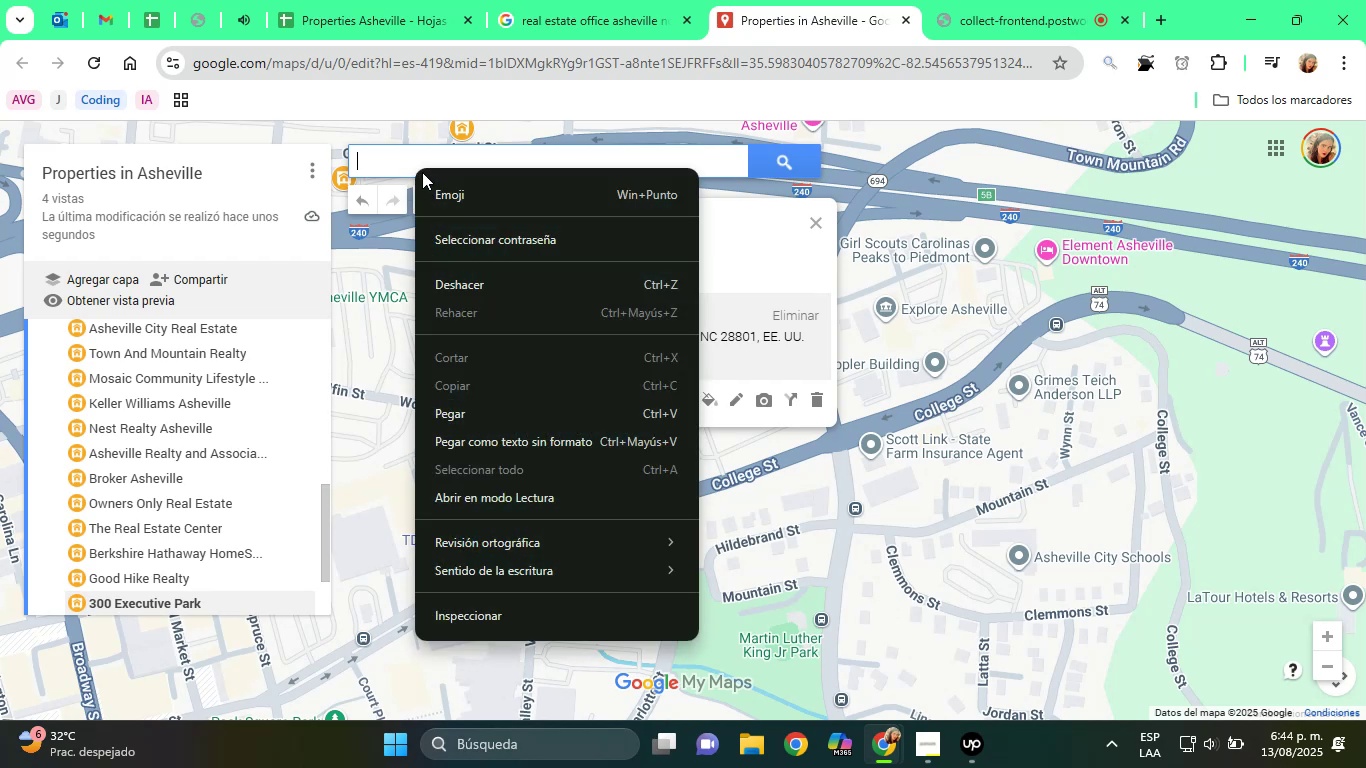 
left_click([560, 408])
 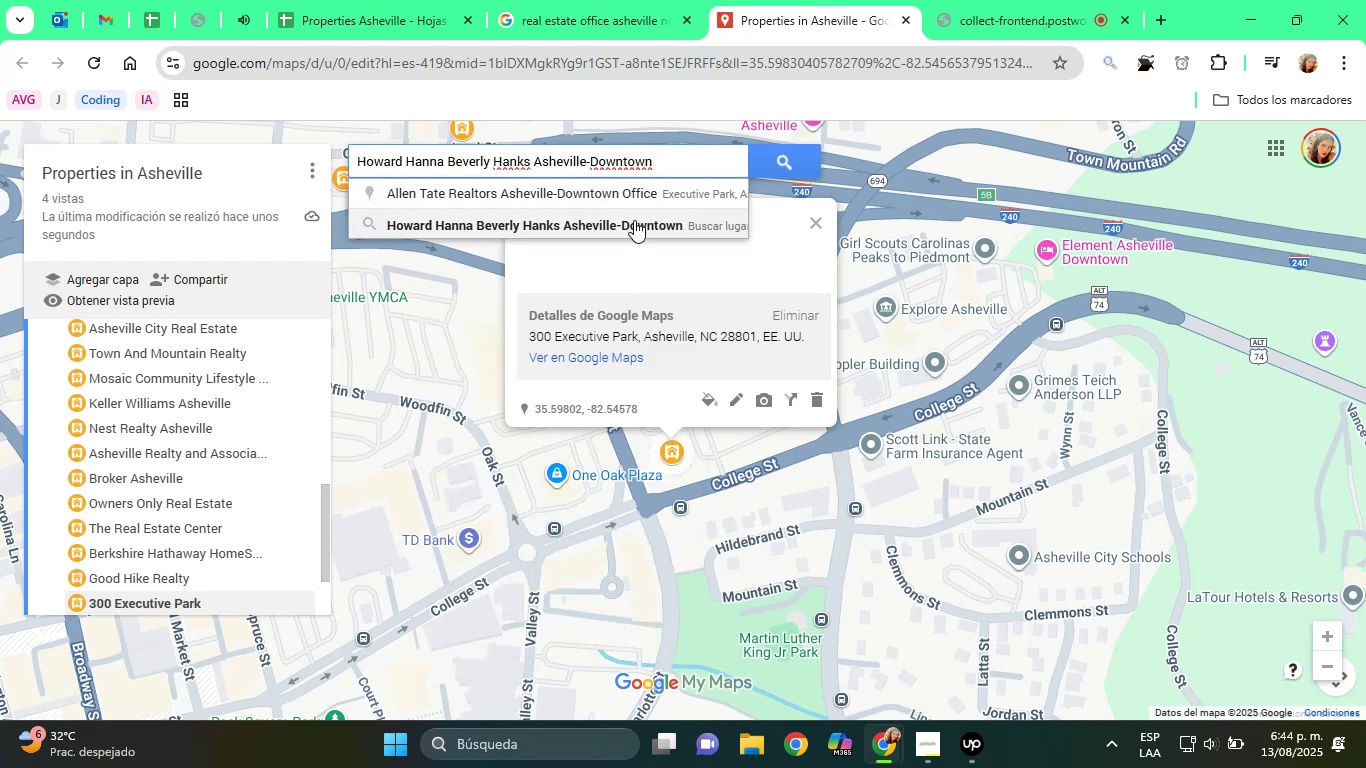 
wait(5.4)
 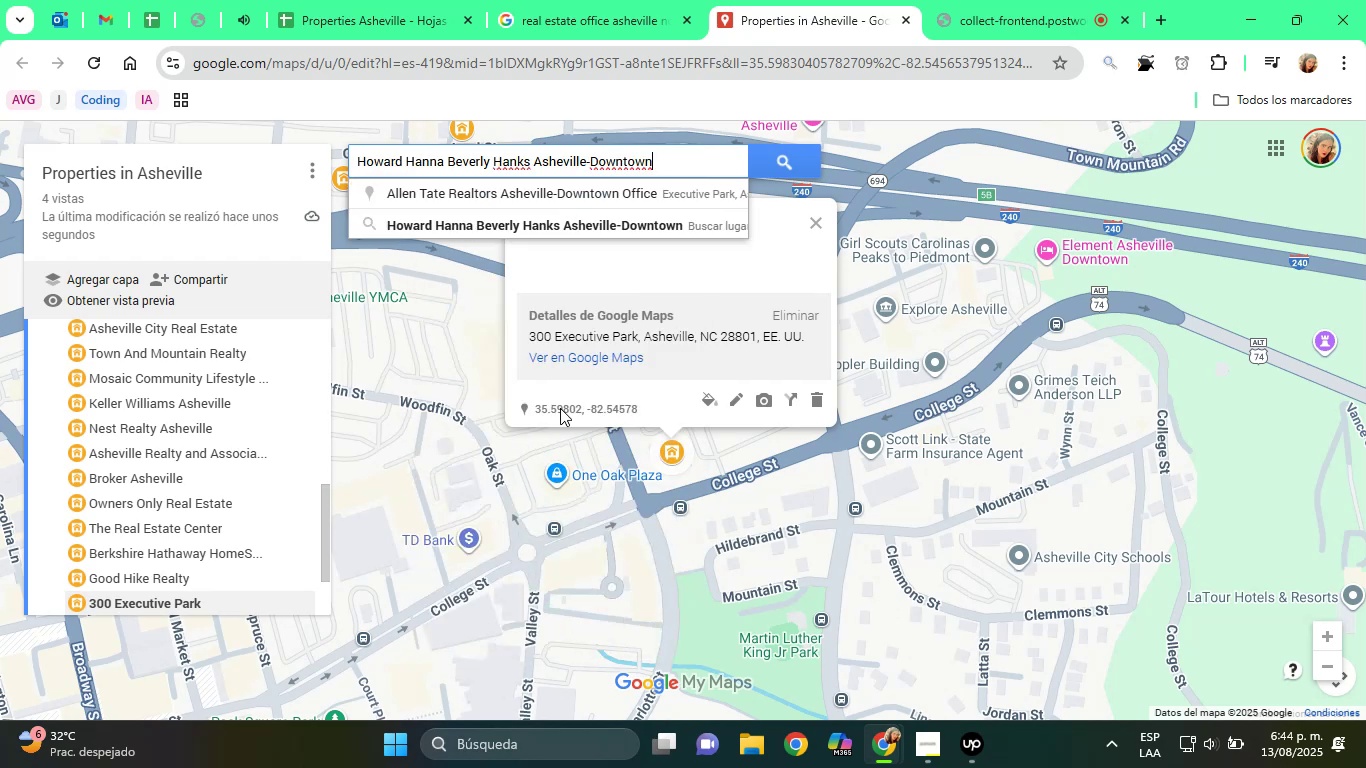 
double_click([619, 154])
 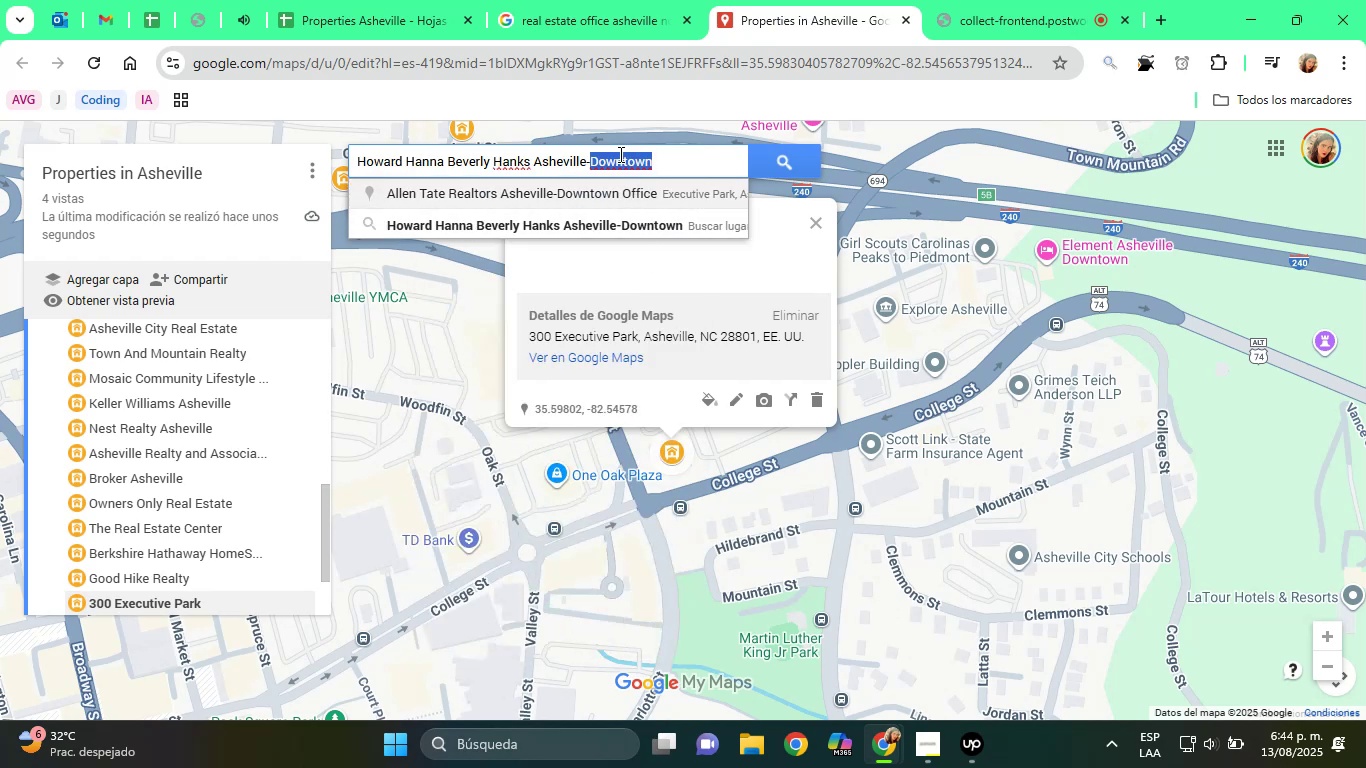 
triple_click([619, 154])
 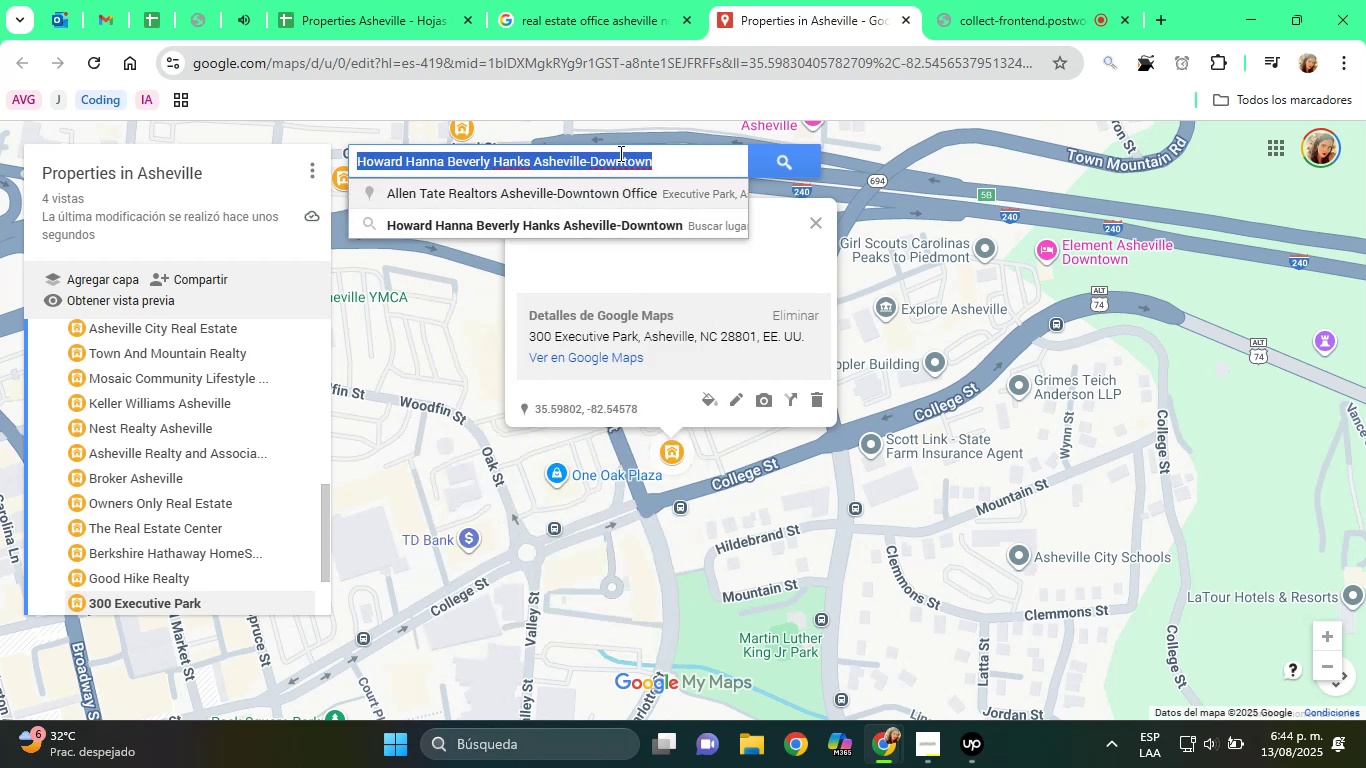 
key(Backspace)
 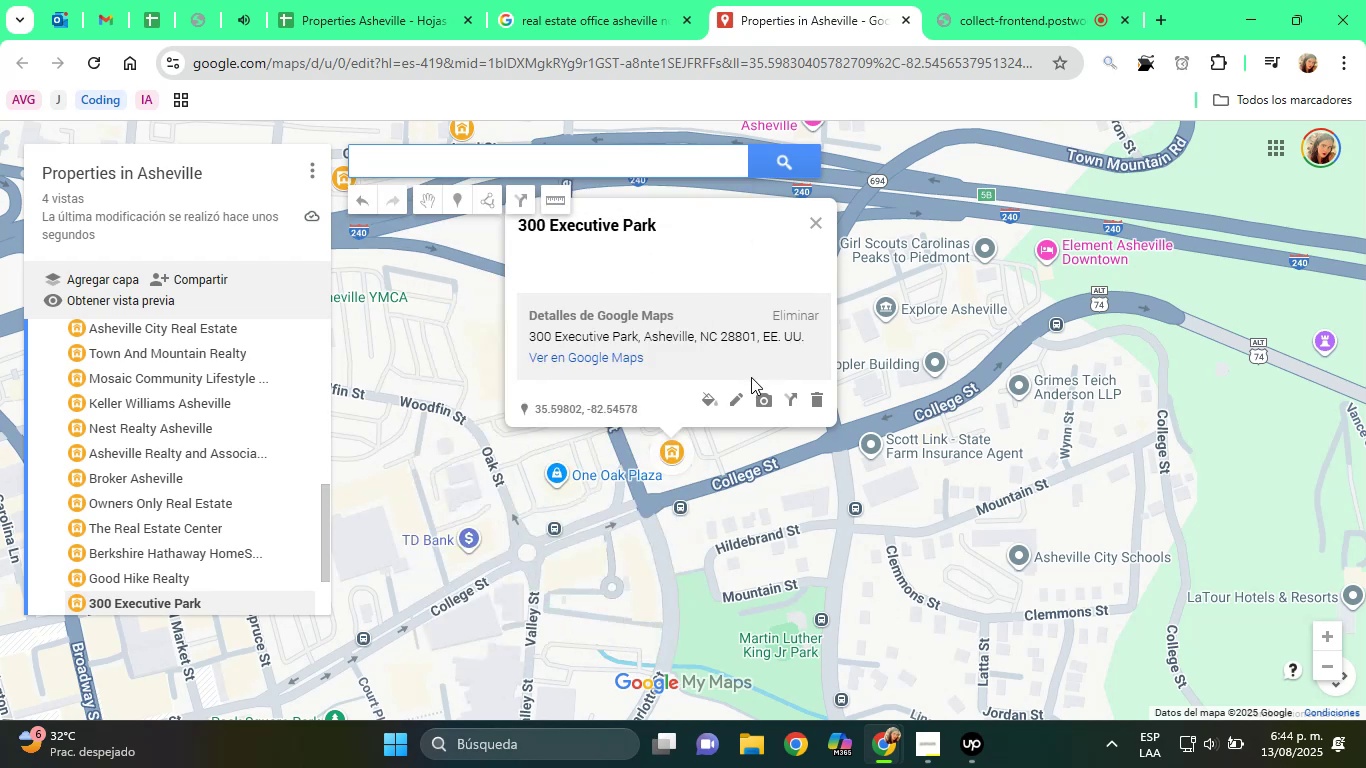 
left_click([745, 392])
 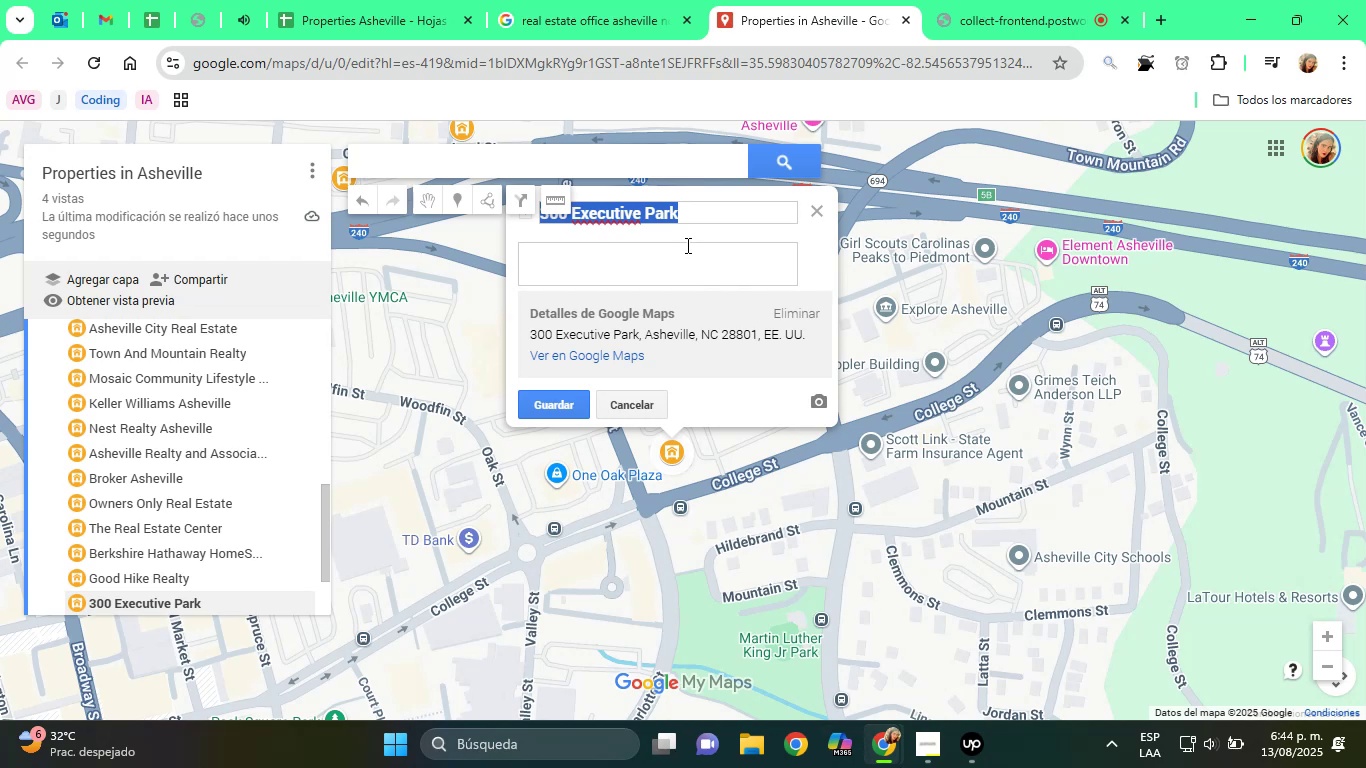 
key(Control+V)
 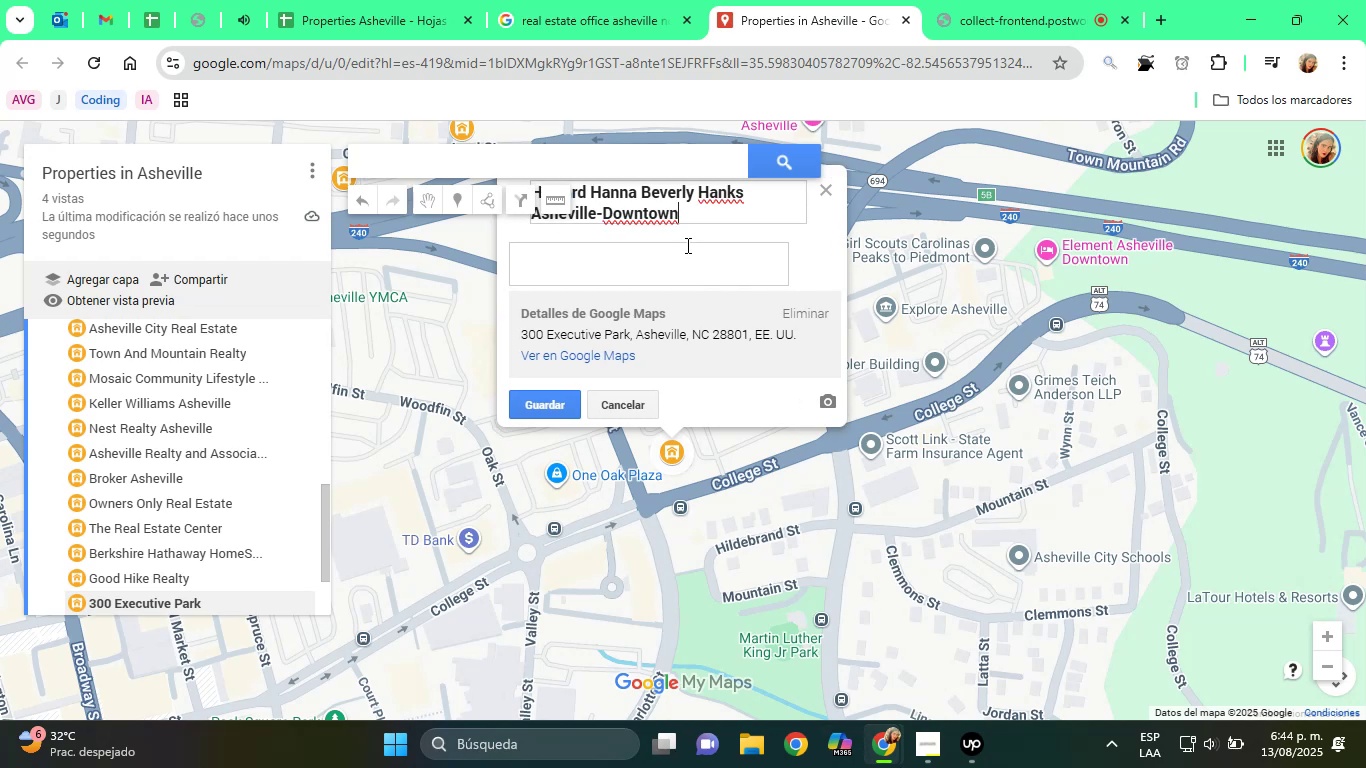 
left_click([672, 259])
 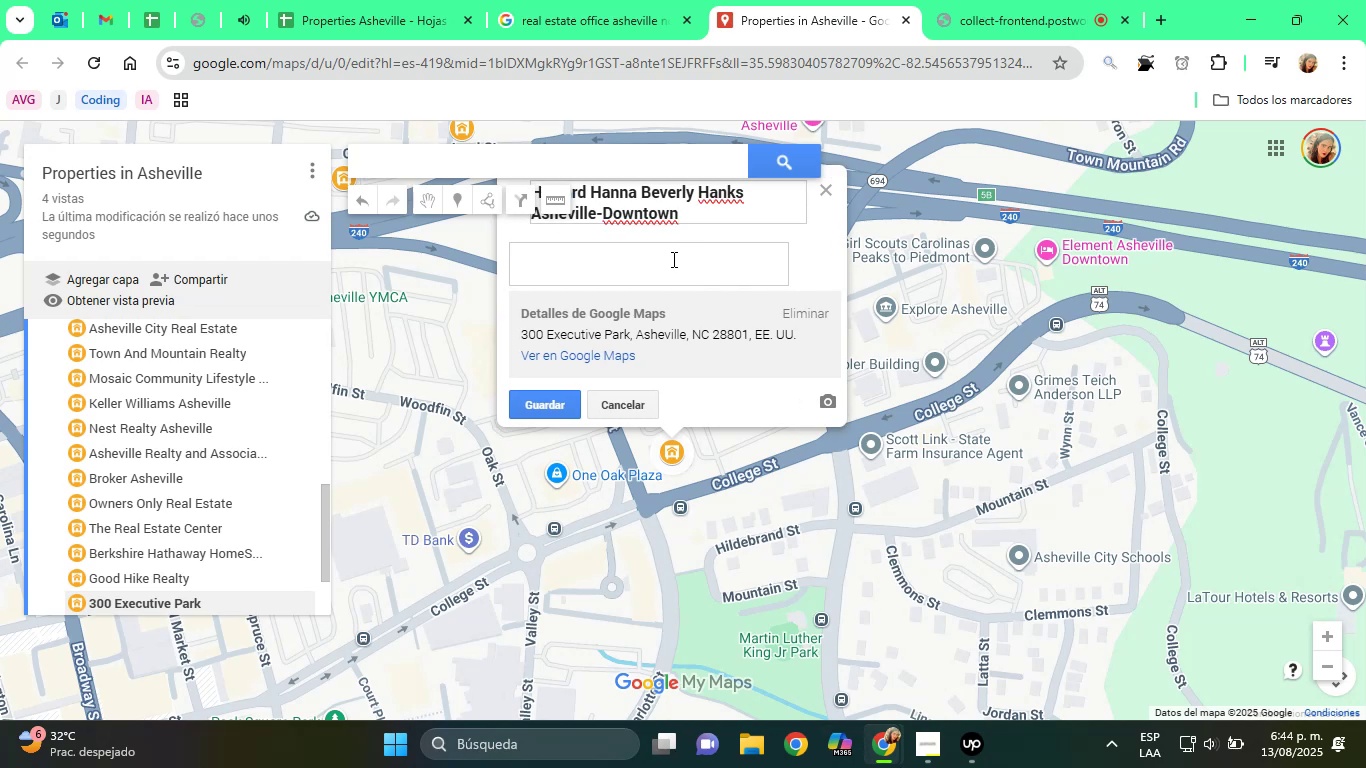 
type(Agency Office)
 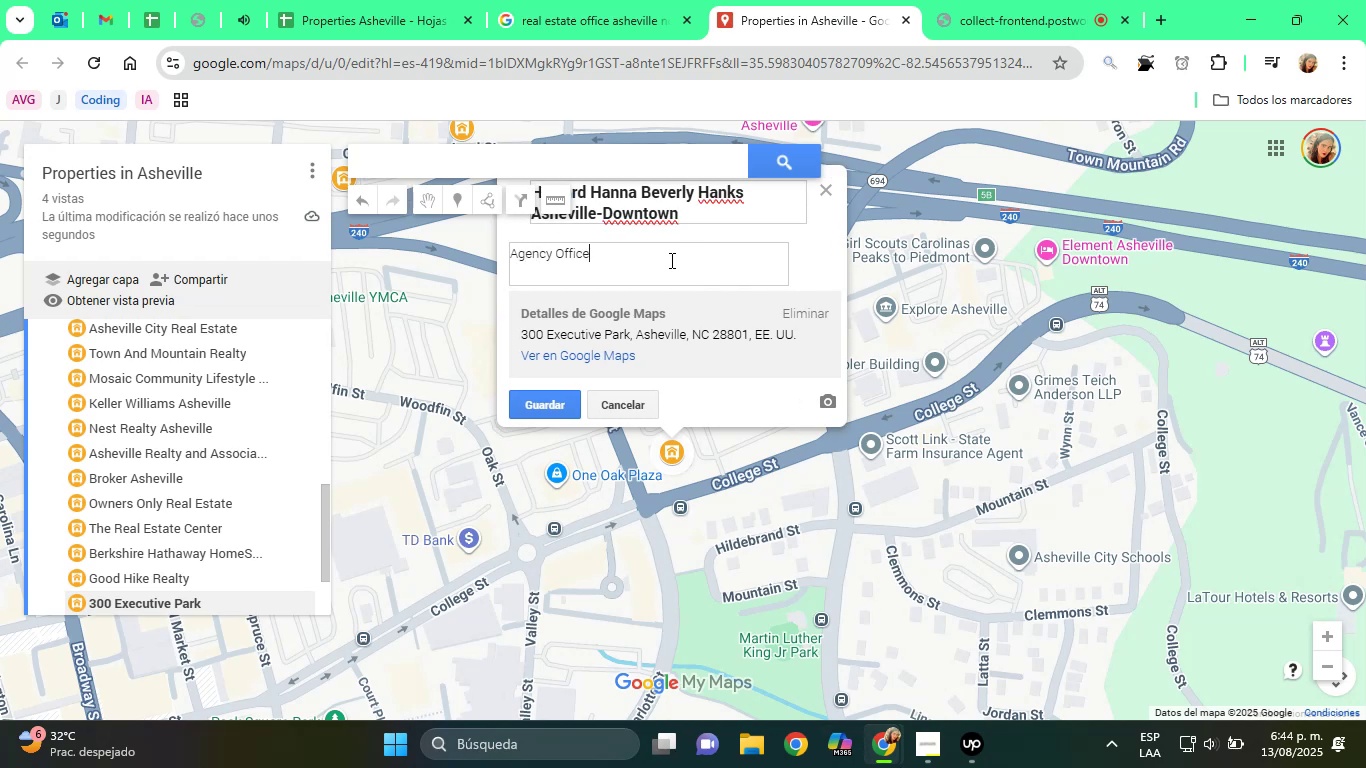 
left_click([556, 419])
 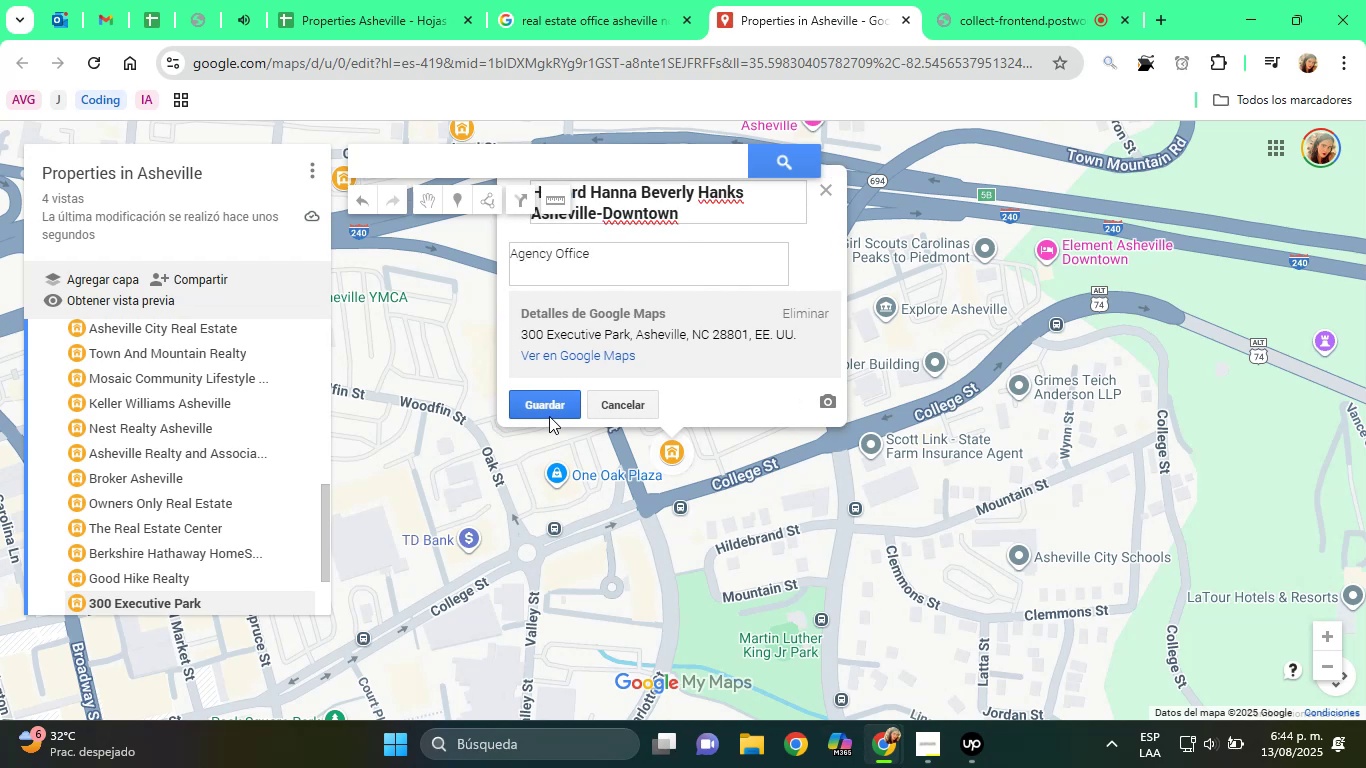 
left_click([548, 415])
 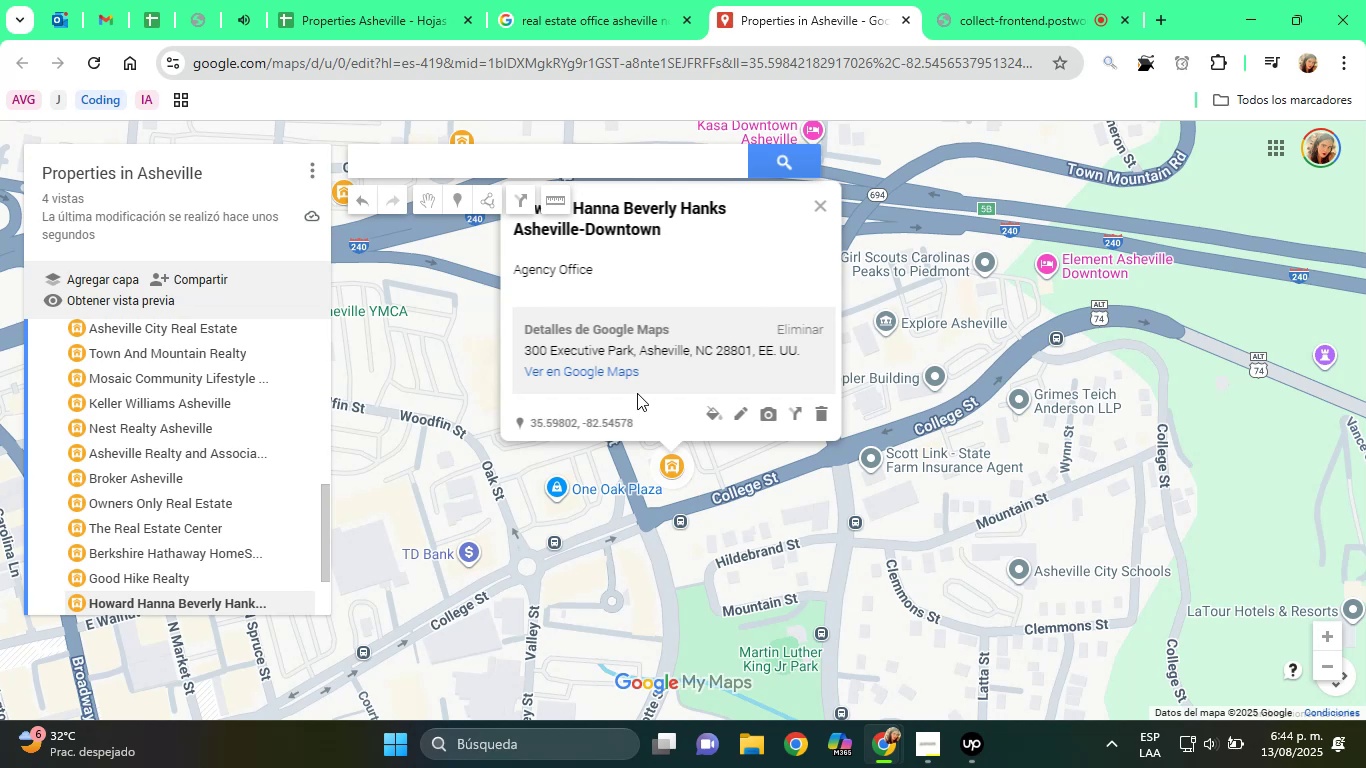 
scroll: coordinate [906, 584], scroll_direction: down, amount: 3.0
 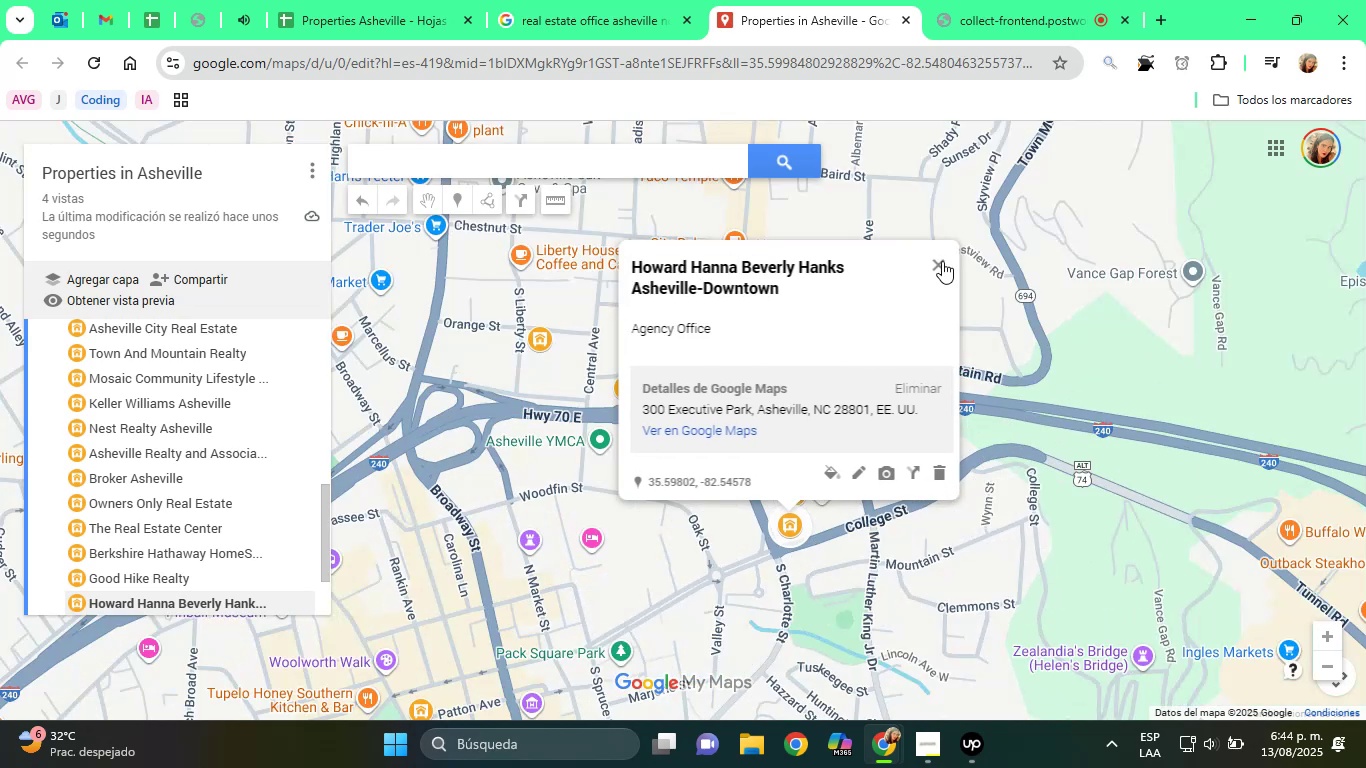 
left_click([947, 266])
 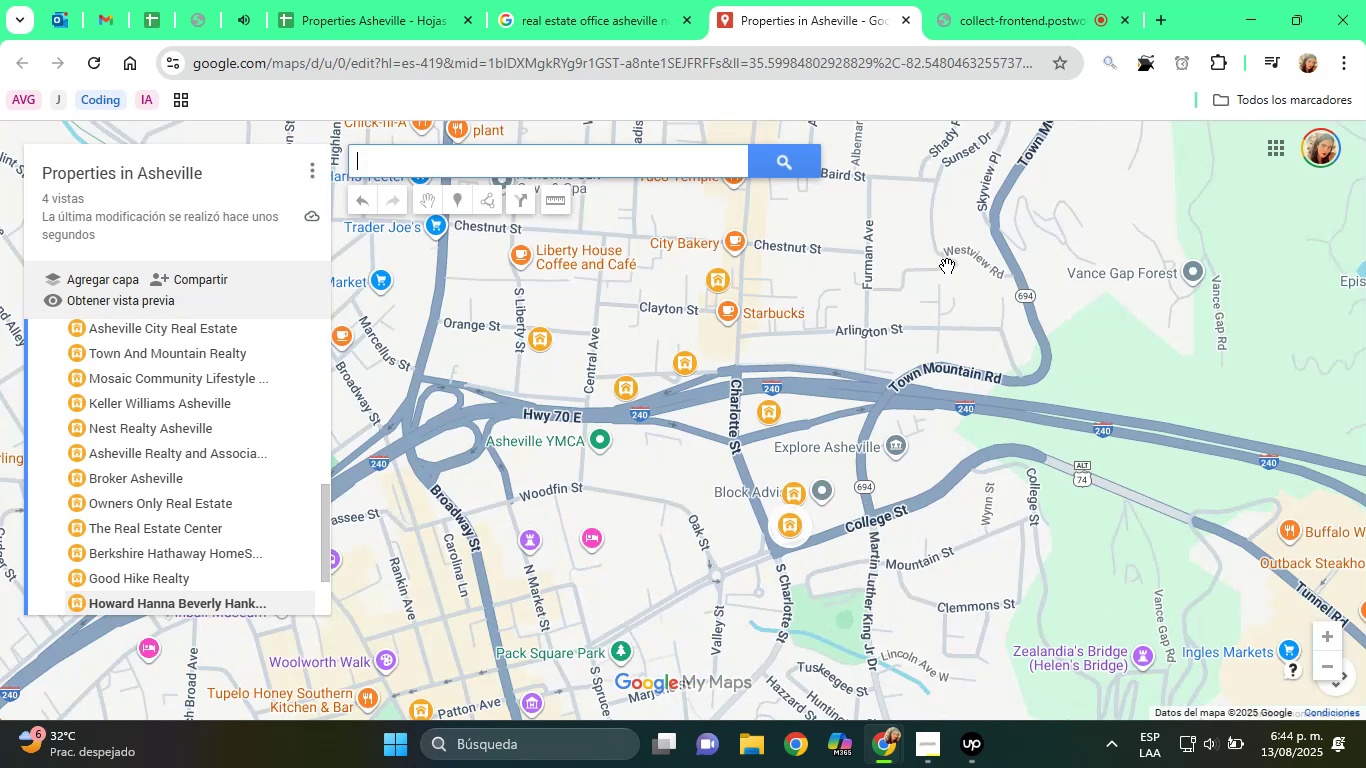 
scroll: coordinate [990, 430], scroll_direction: down, amount: 18.0
 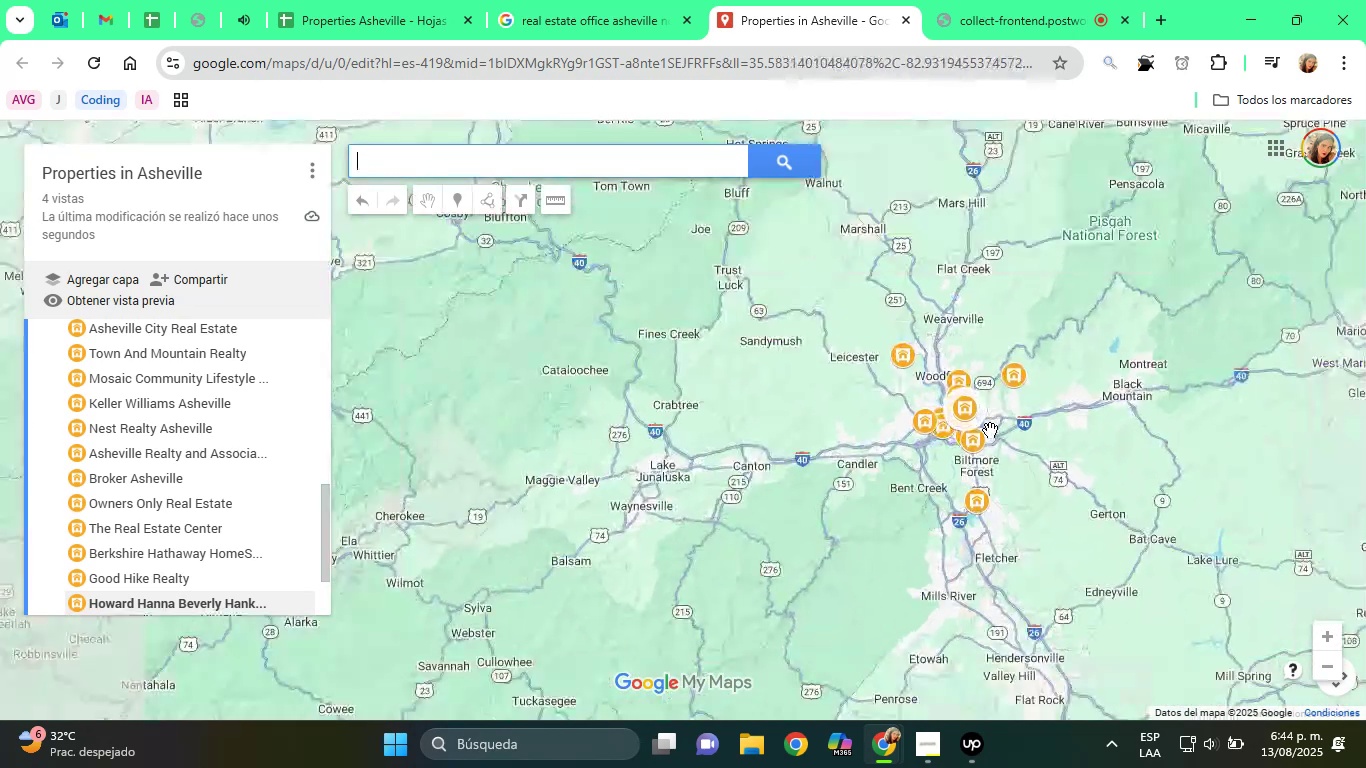 
scroll: coordinate [519, 191], scroll_direction: up, amount: 15.0
 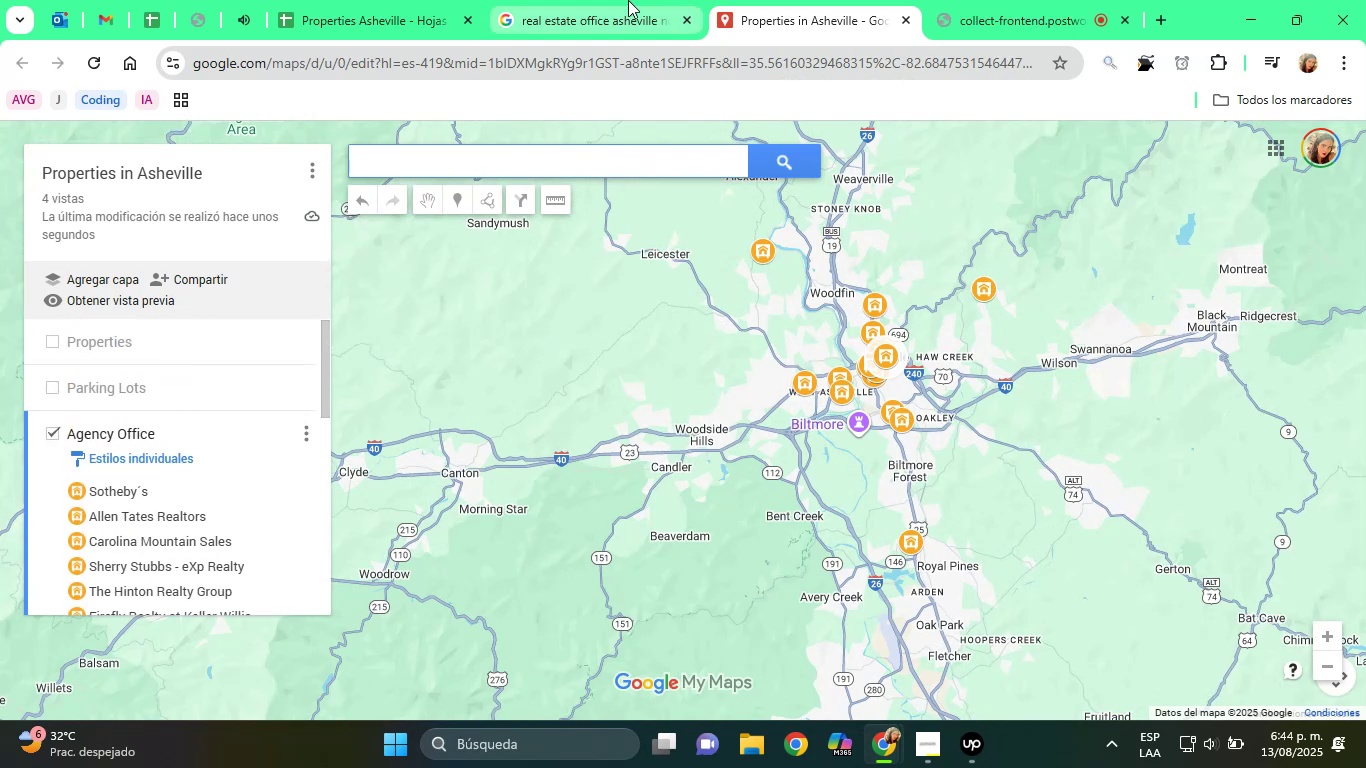 
left_click([629, 0])
 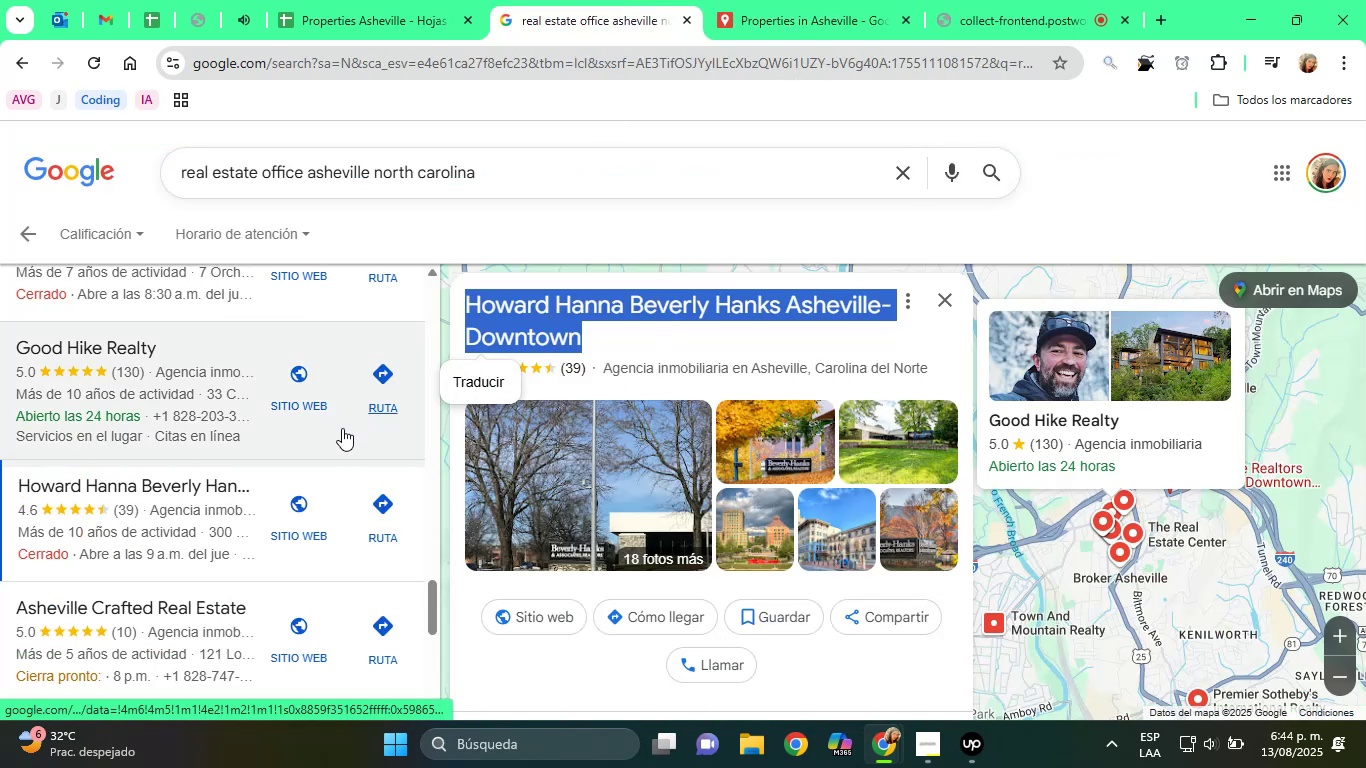 
scroll: coordinate [281, 503], scroll_direction: down, amount: 2.0
 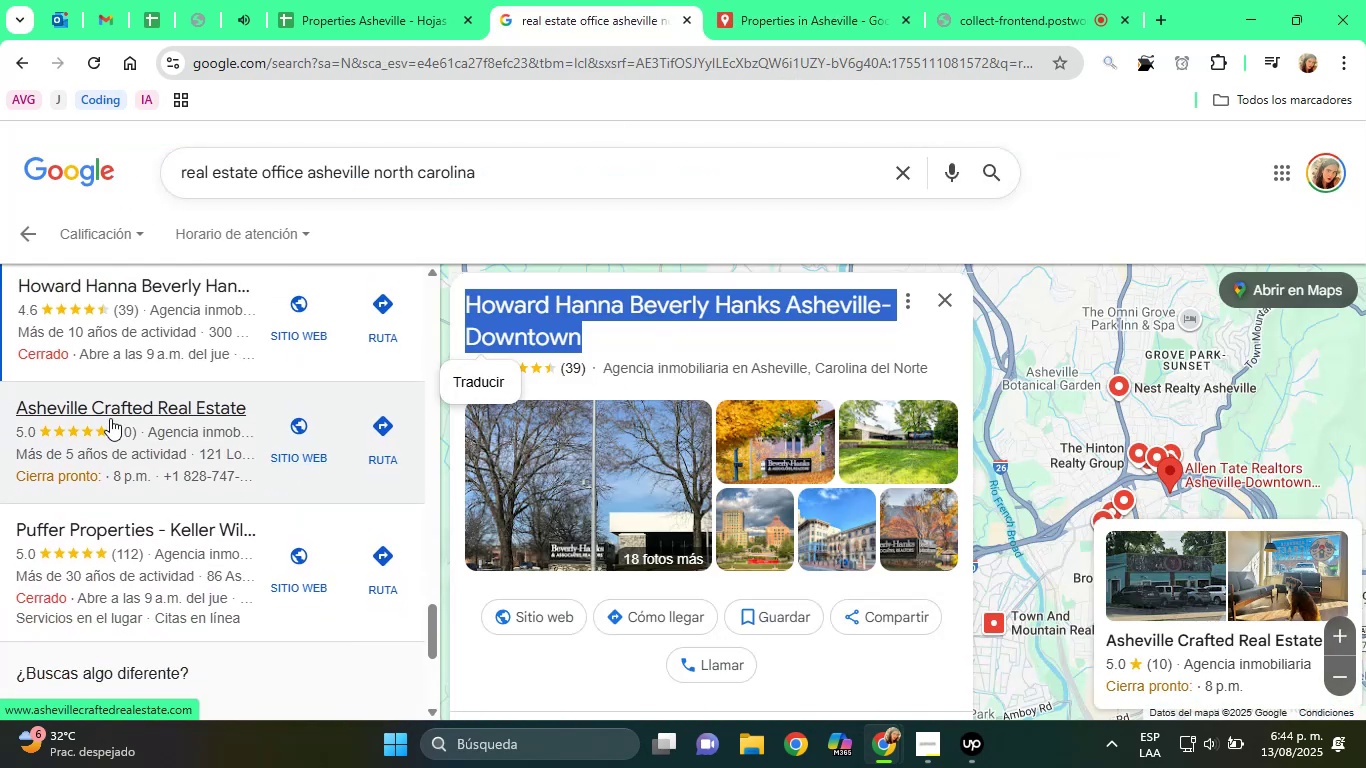 
left_click([84, 387])
 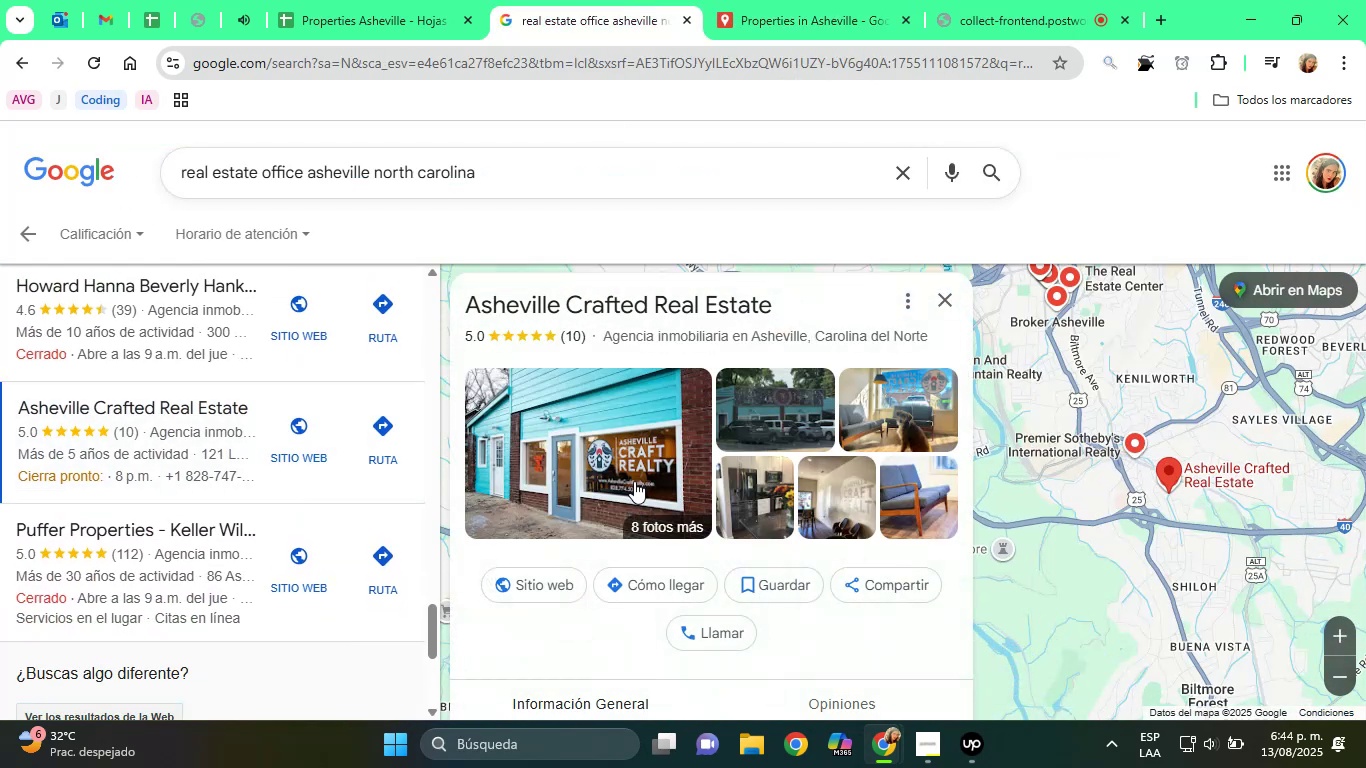 
scroll: coordinate [632, 481], scroll_direction: down, amount: 6.0
 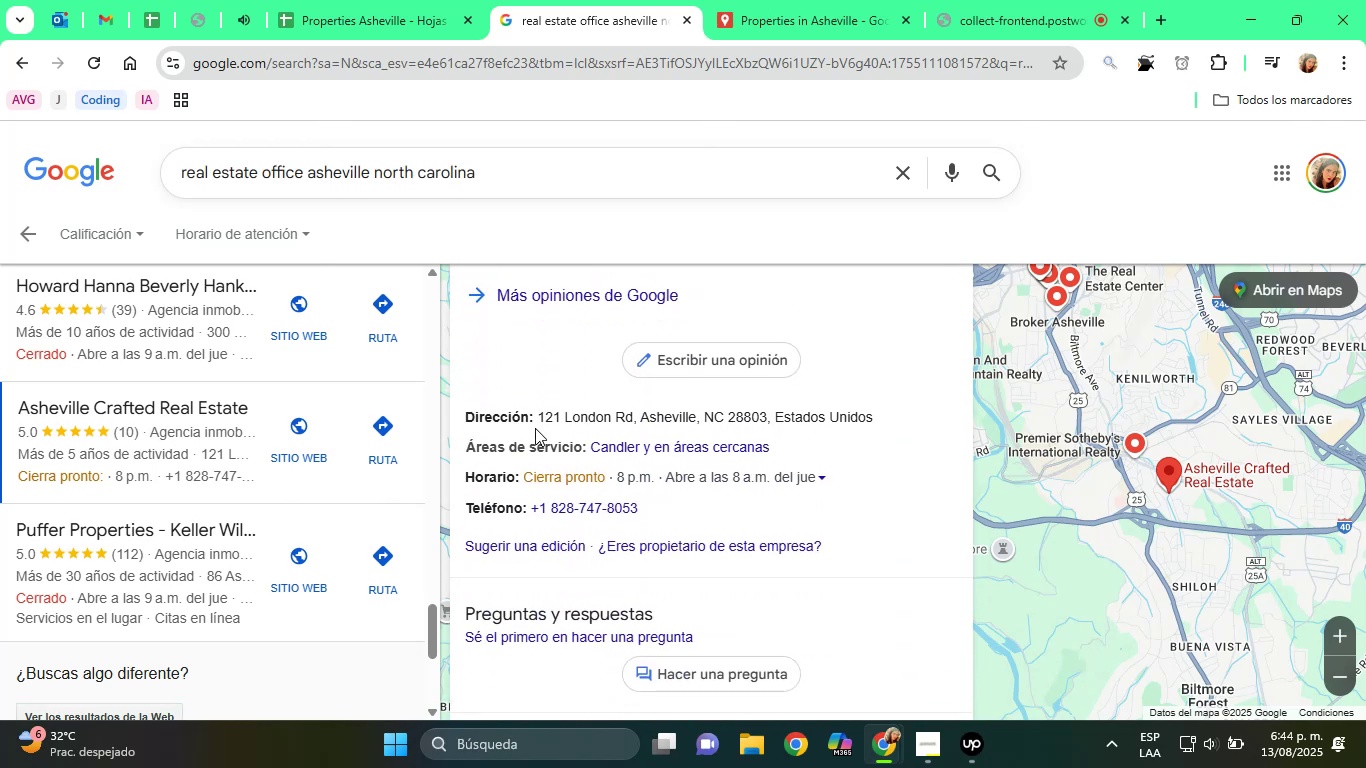 
left_click_drag(start_coordinate=[540, 418], to_coordinate=[765, 421])
 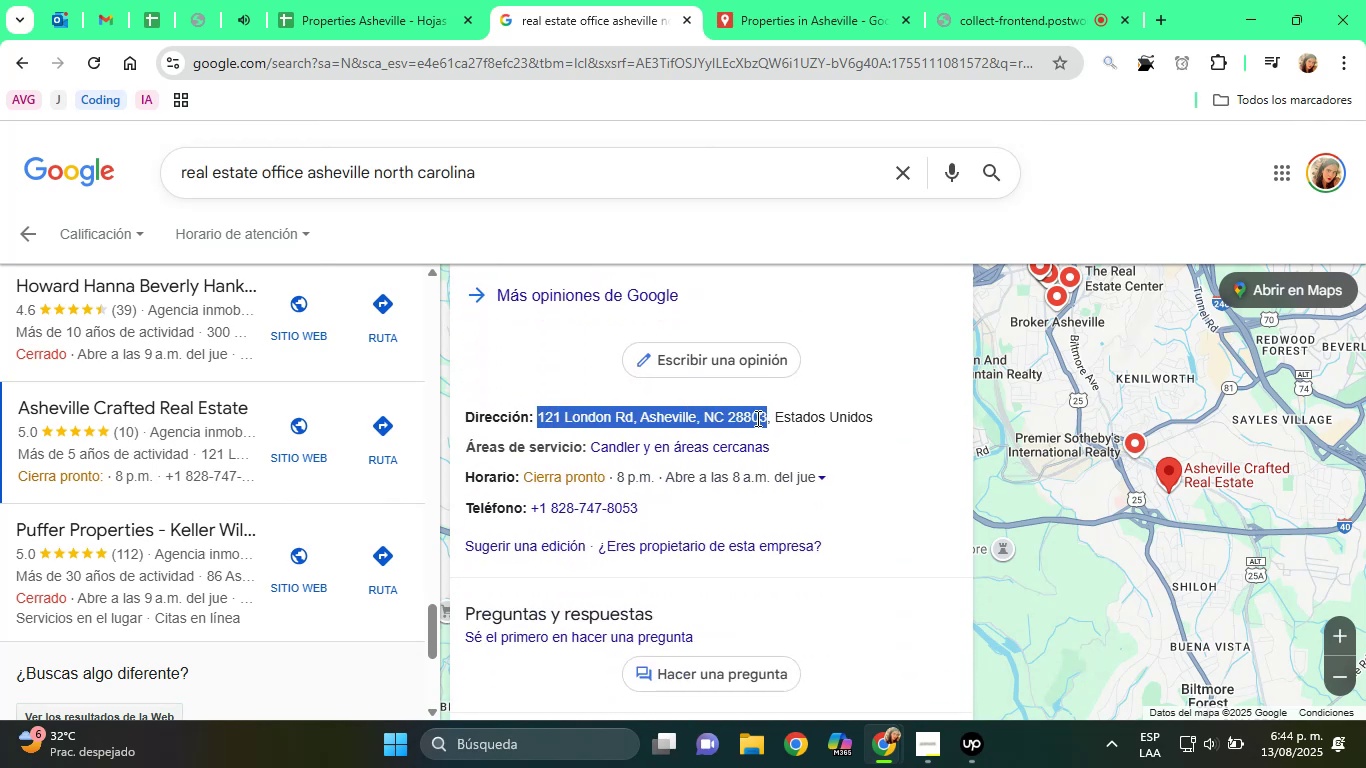 
right_click([755, 418])
 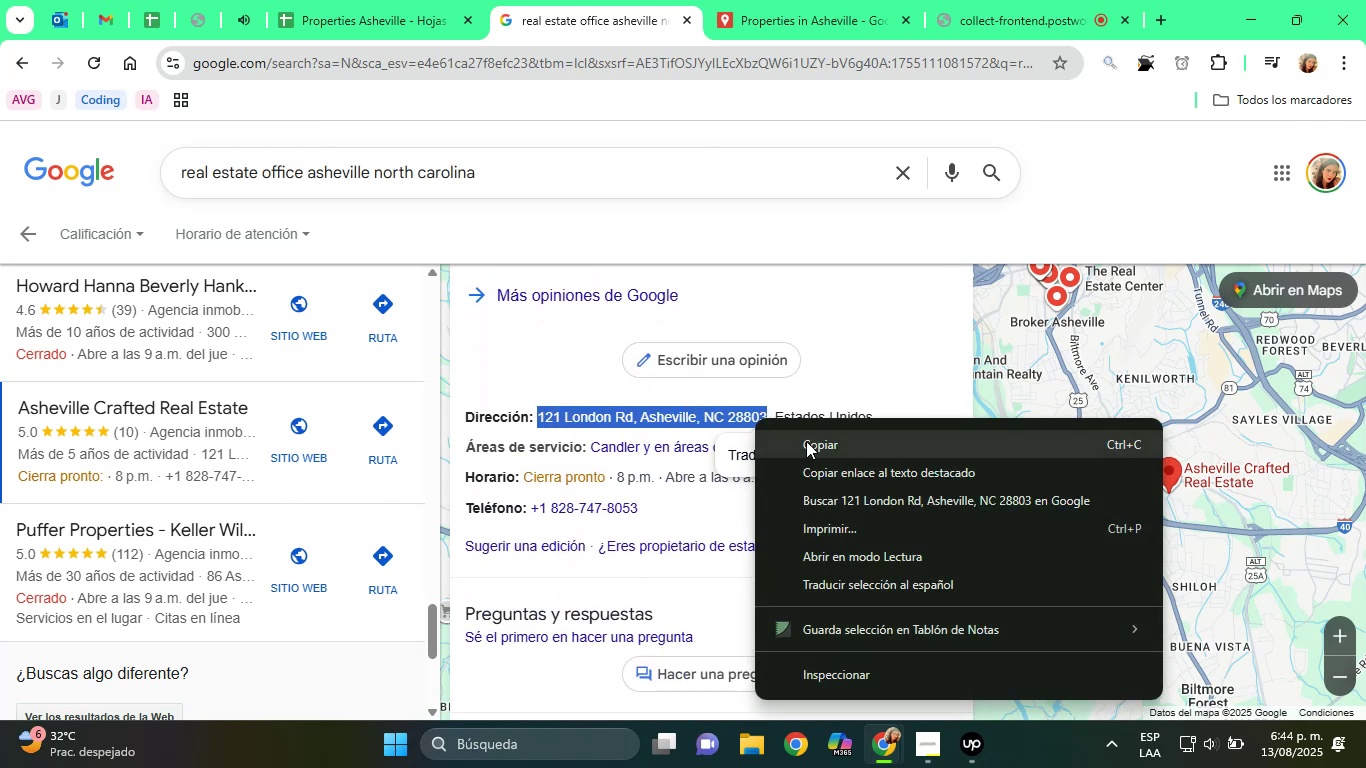 
left_click([806, 441])
 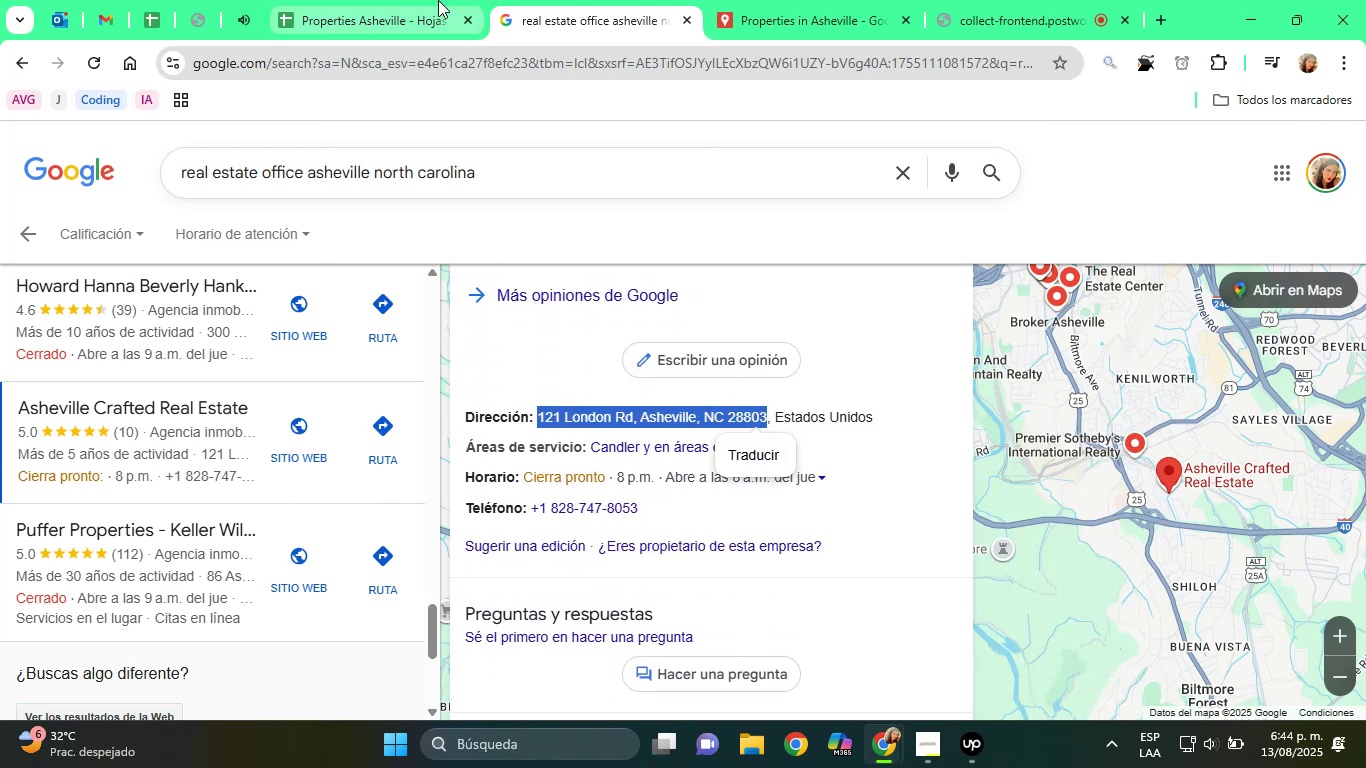 
left_click([431, 0])
 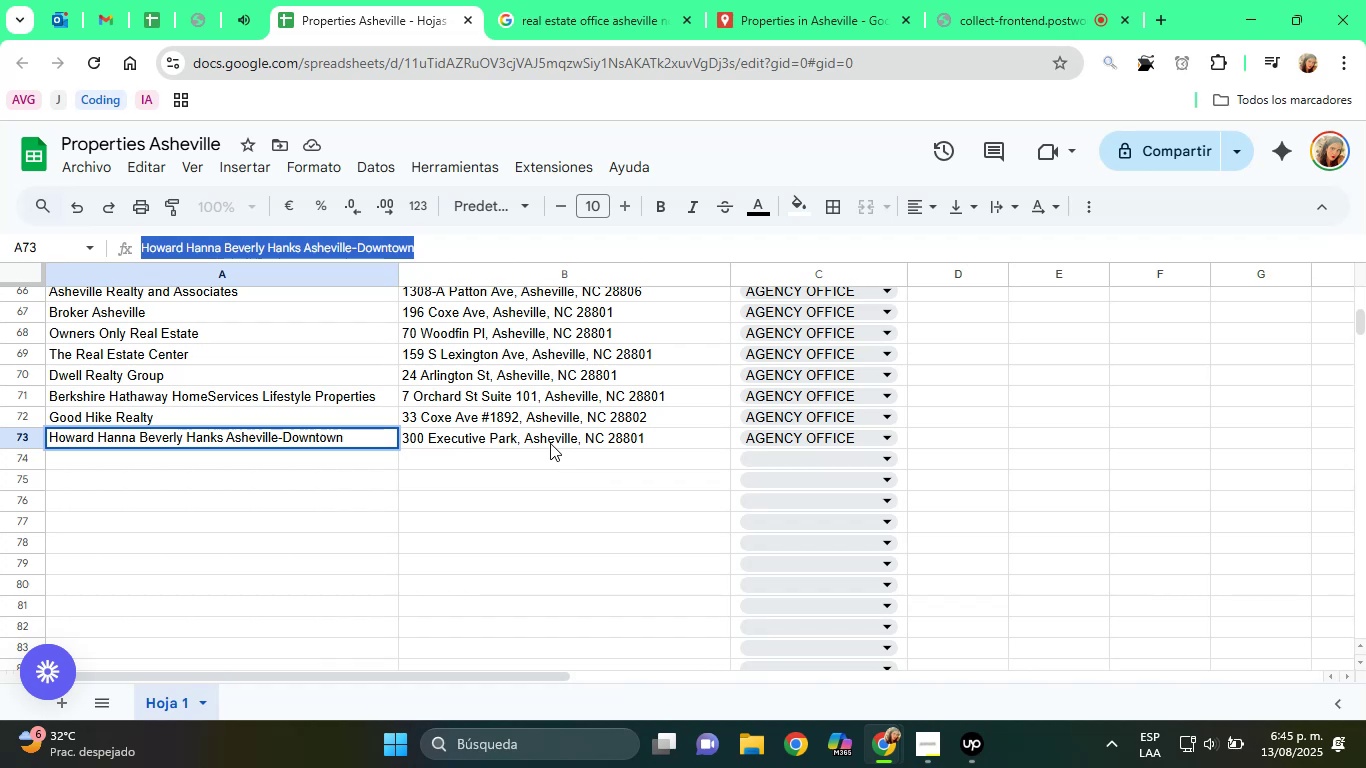 
scroll: coordinate [505, 386], scroll_direction: up, amount: 1.0
 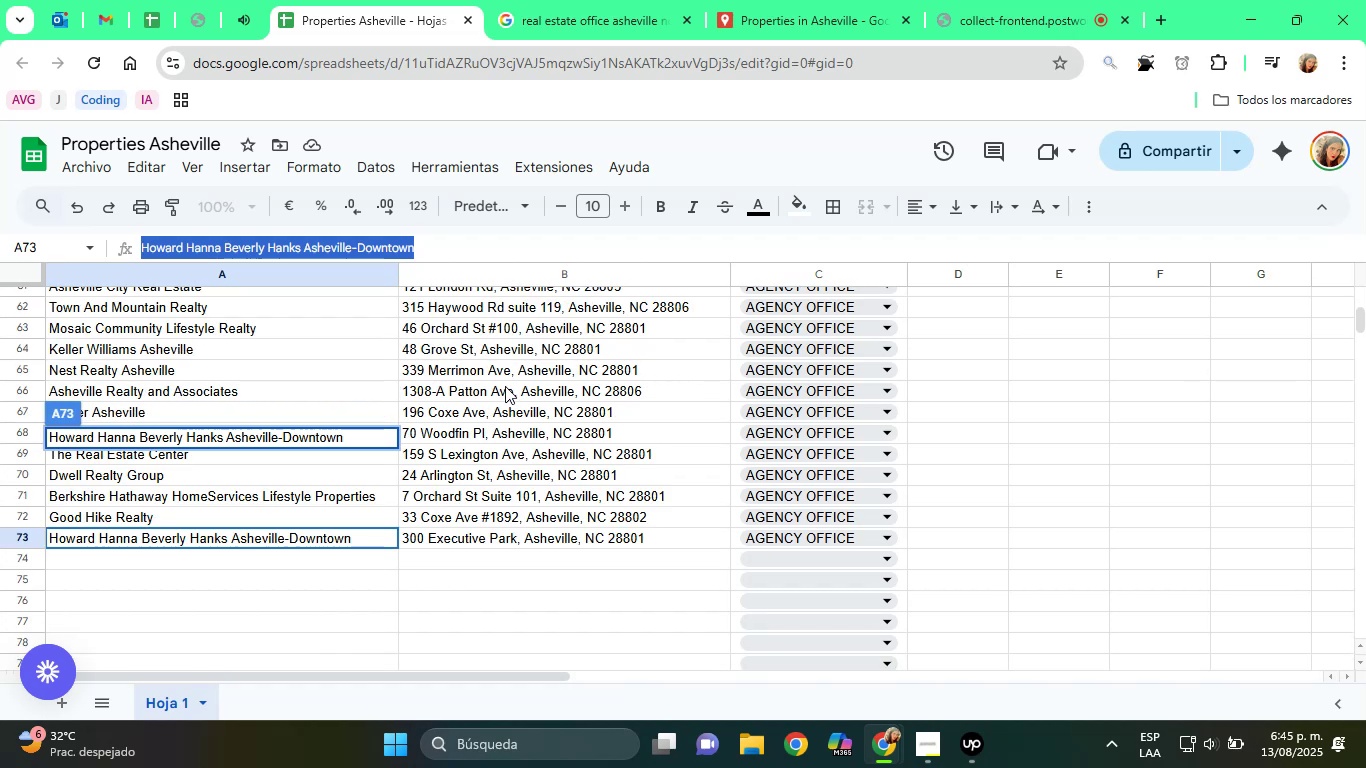 
scroll: coordinate [505, 386], scroll_direction: down, amount: 1.0
 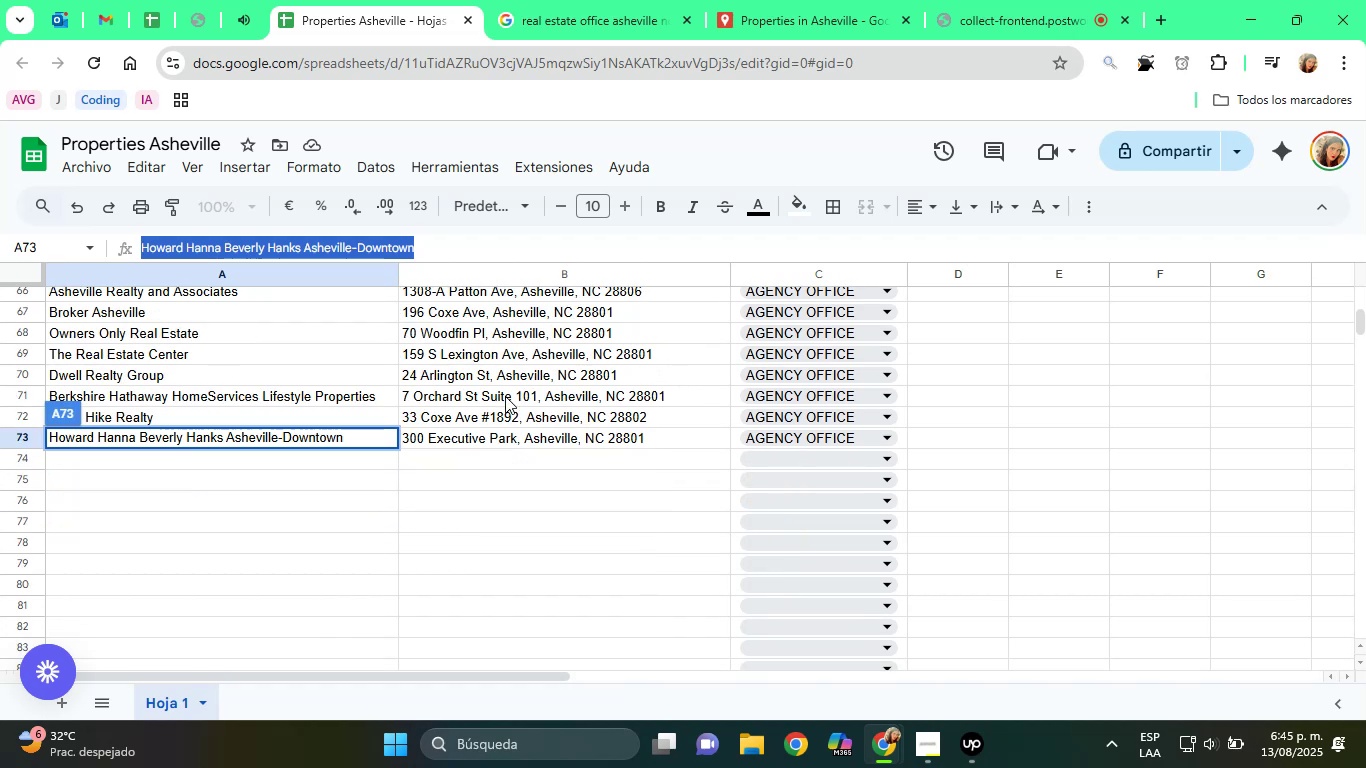 
left_click([525, 544])
 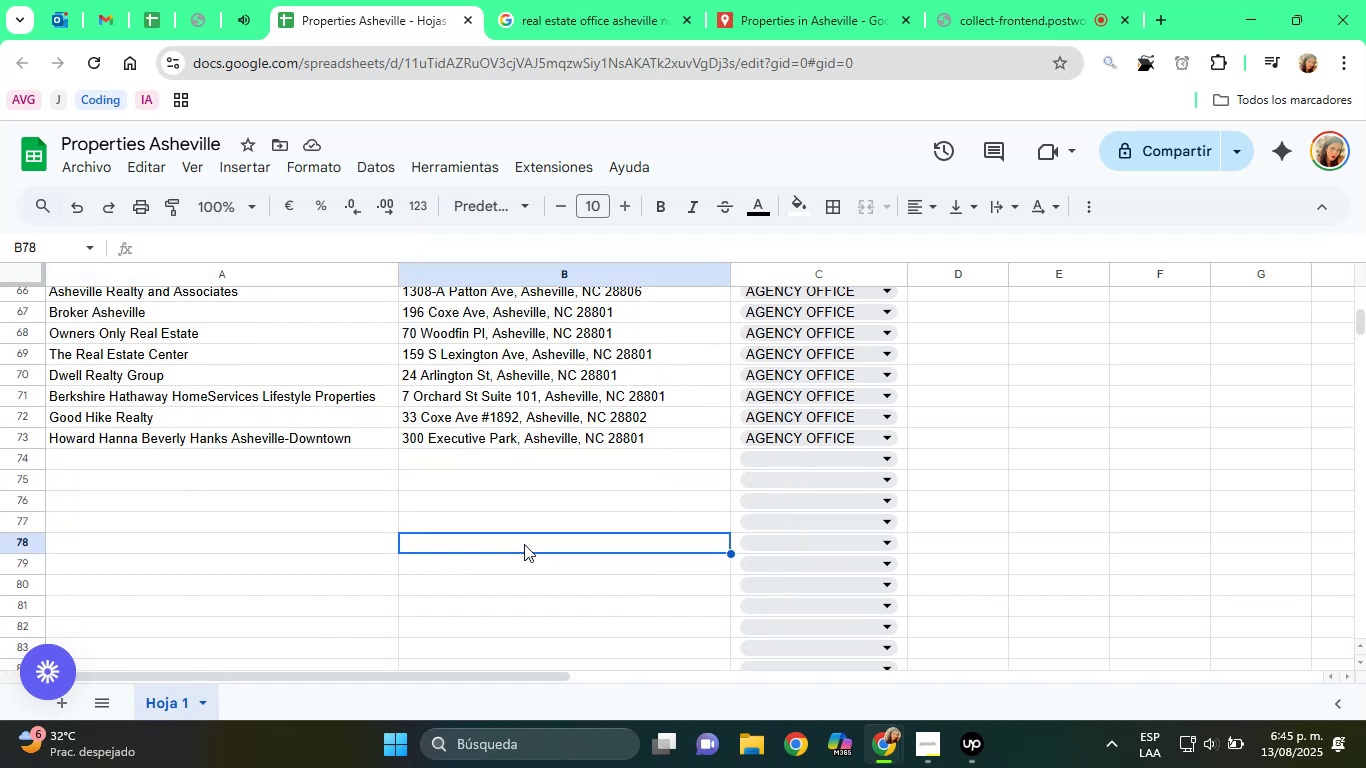 
scroll: coordinate [871, 359], scroll_direction: up, amount: 5.0
 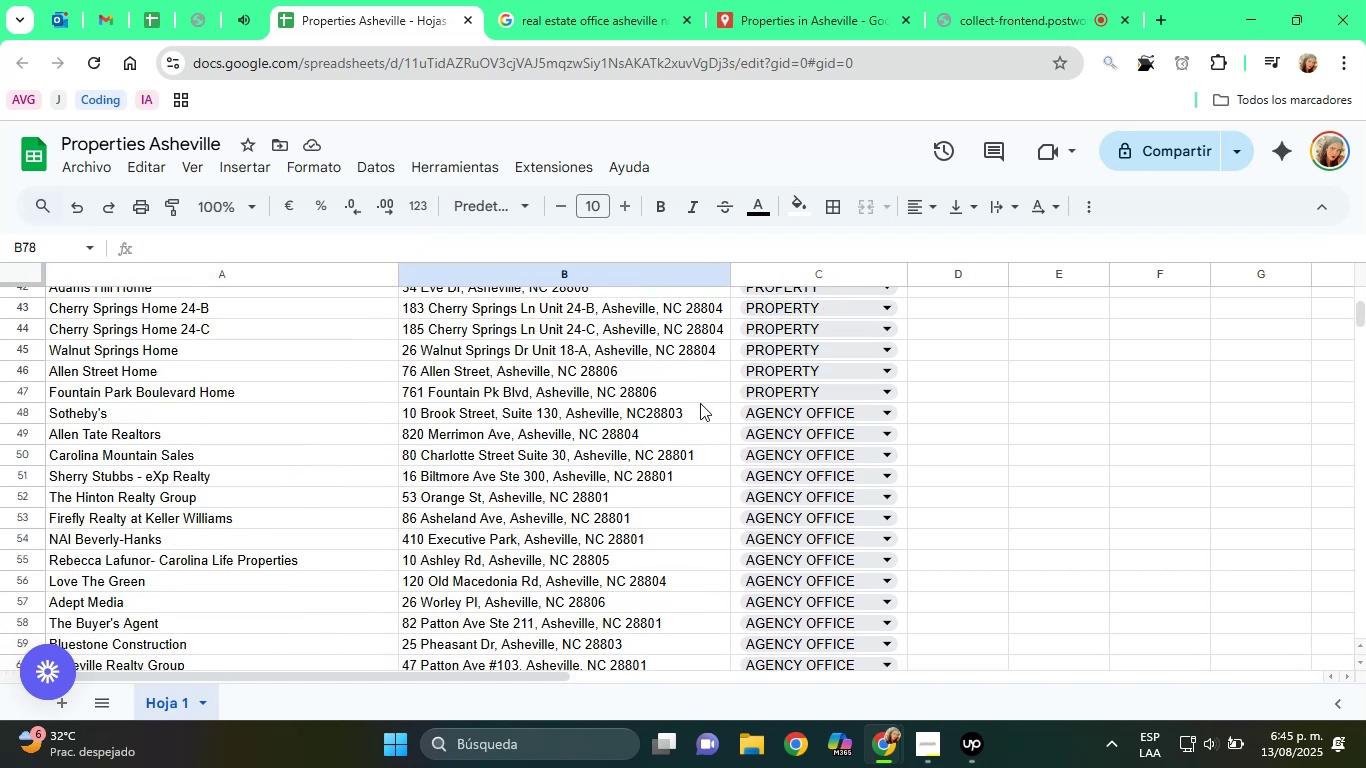 
left_click([665, 411])
 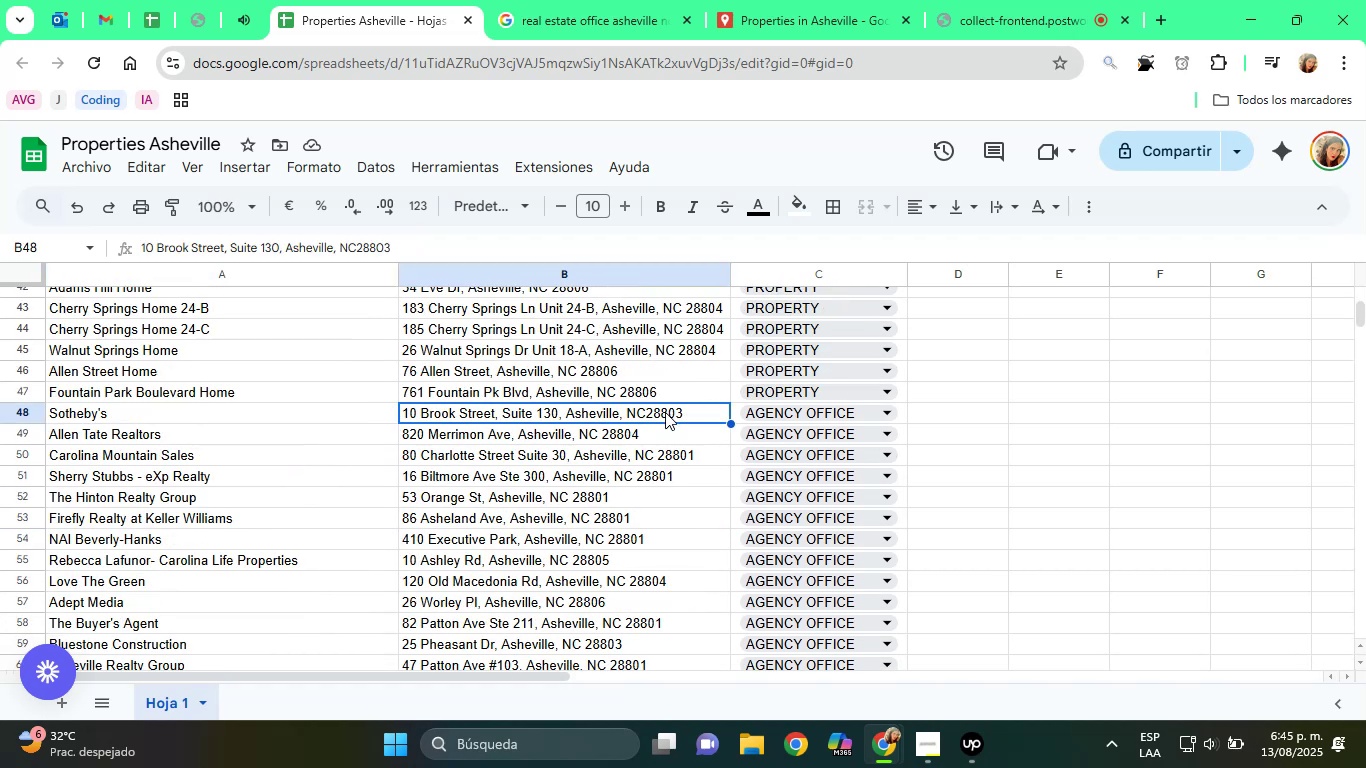 
key(ArrowDown)
 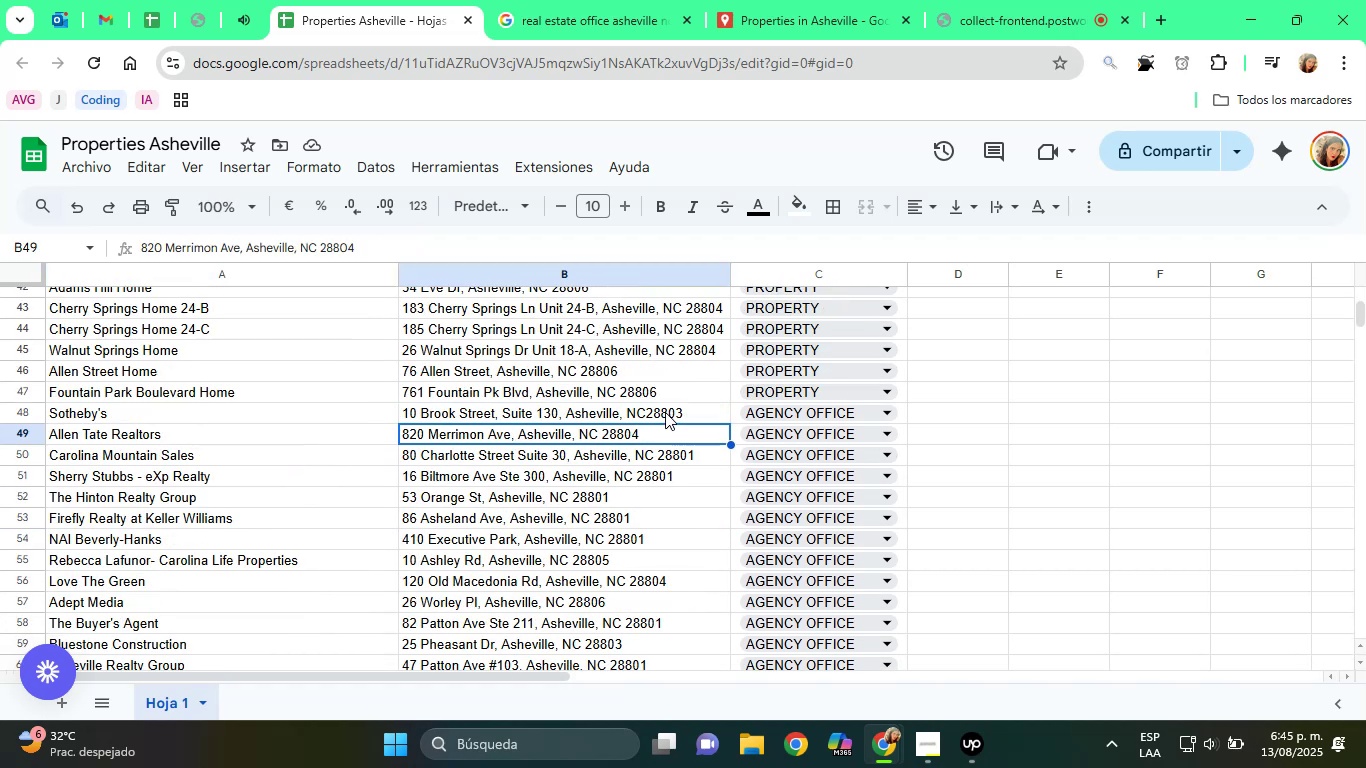 
key(ArrowDown)
 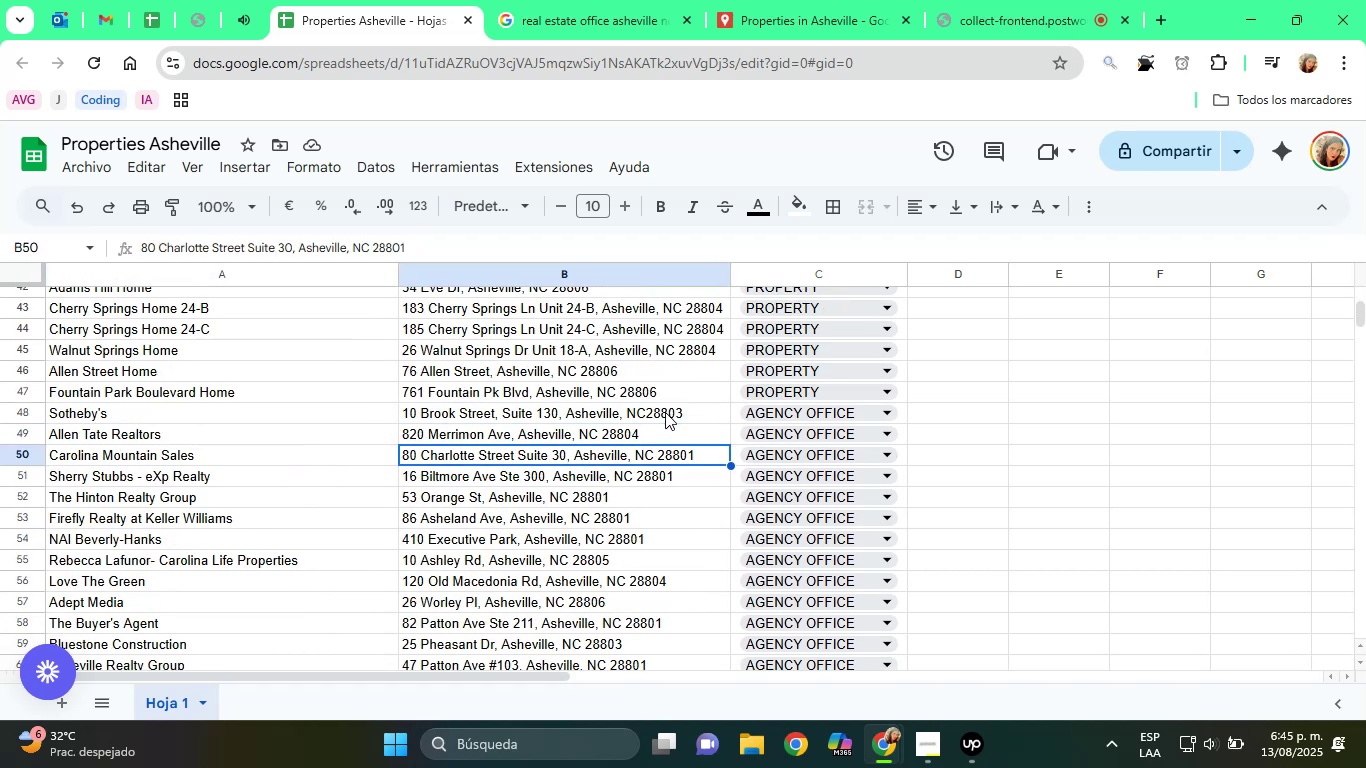 
key(ArrowDown)
 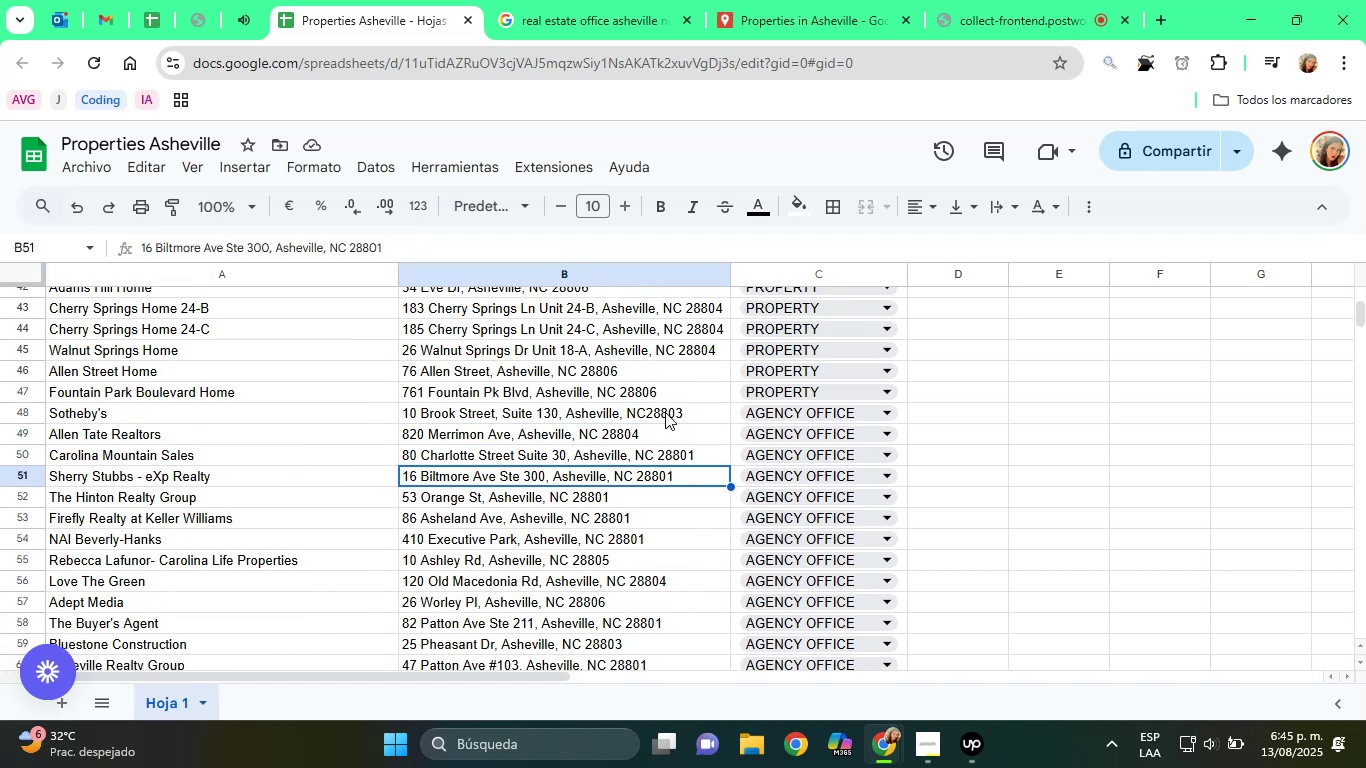 
key(ArrowDown)
 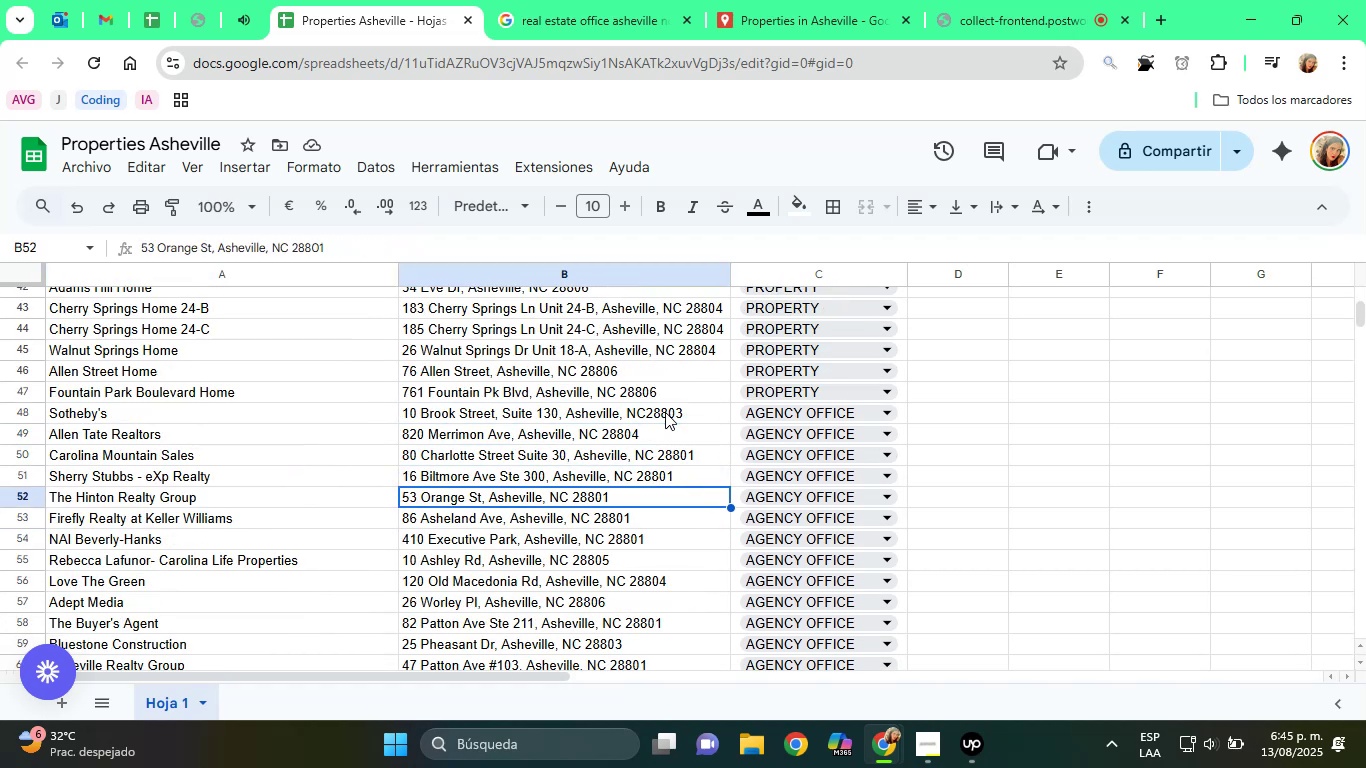 
key(ArrowDown)
 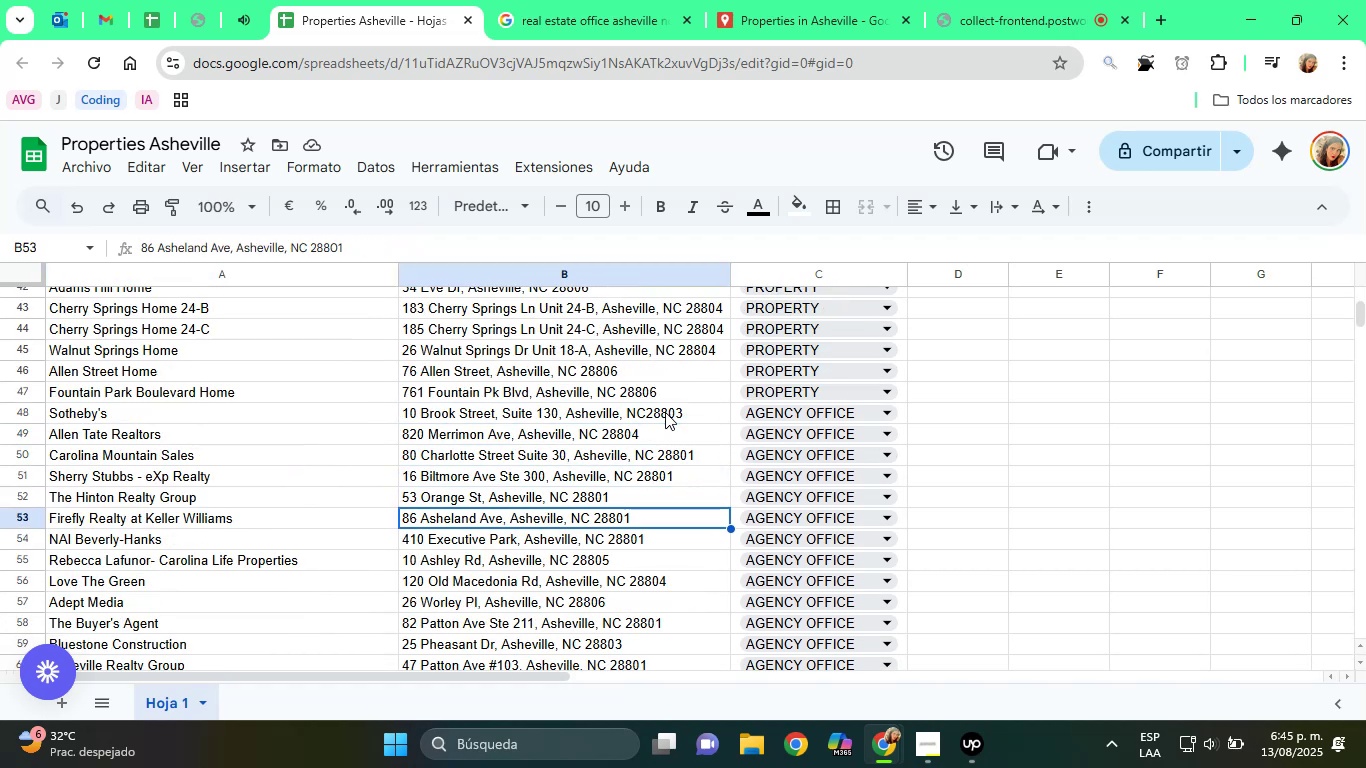 
key(ArrowDown)
 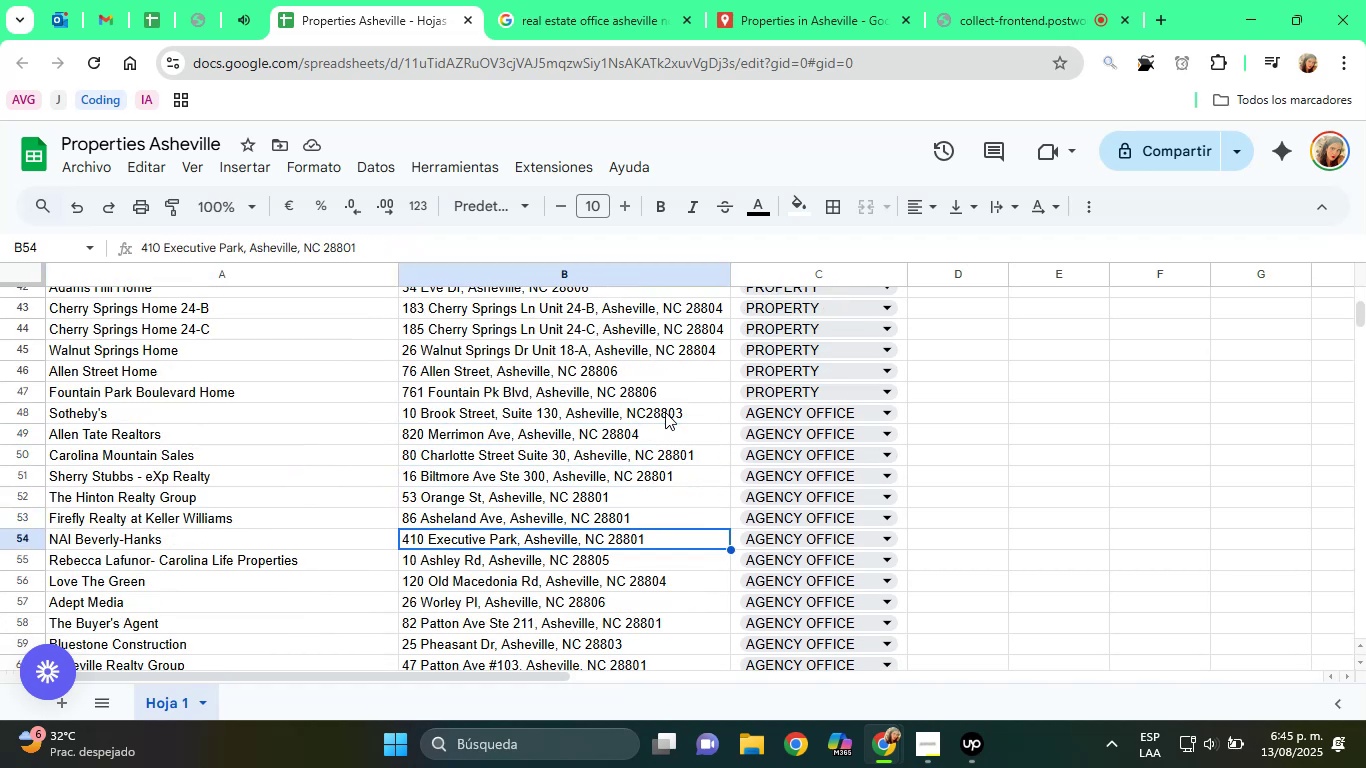 
key(ArrowDown)
 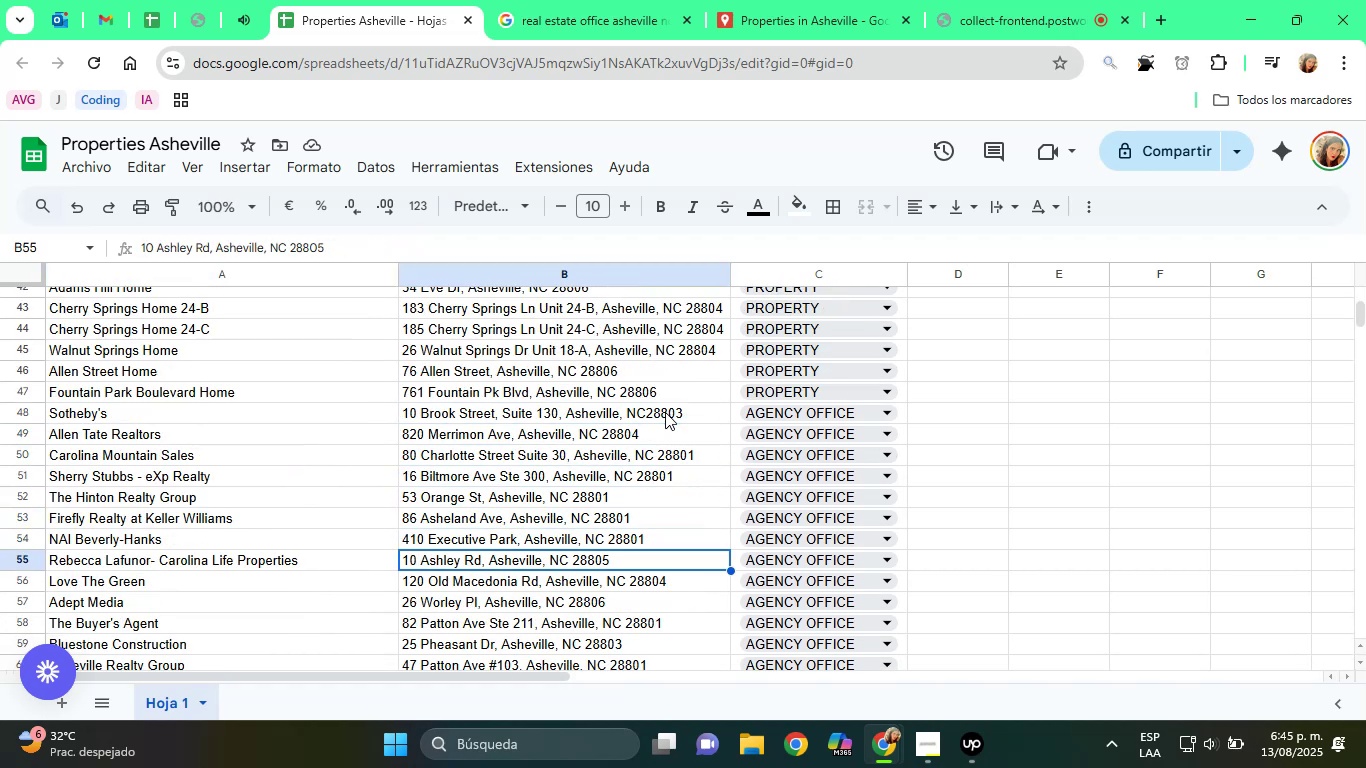 
key(ArrowDown)
 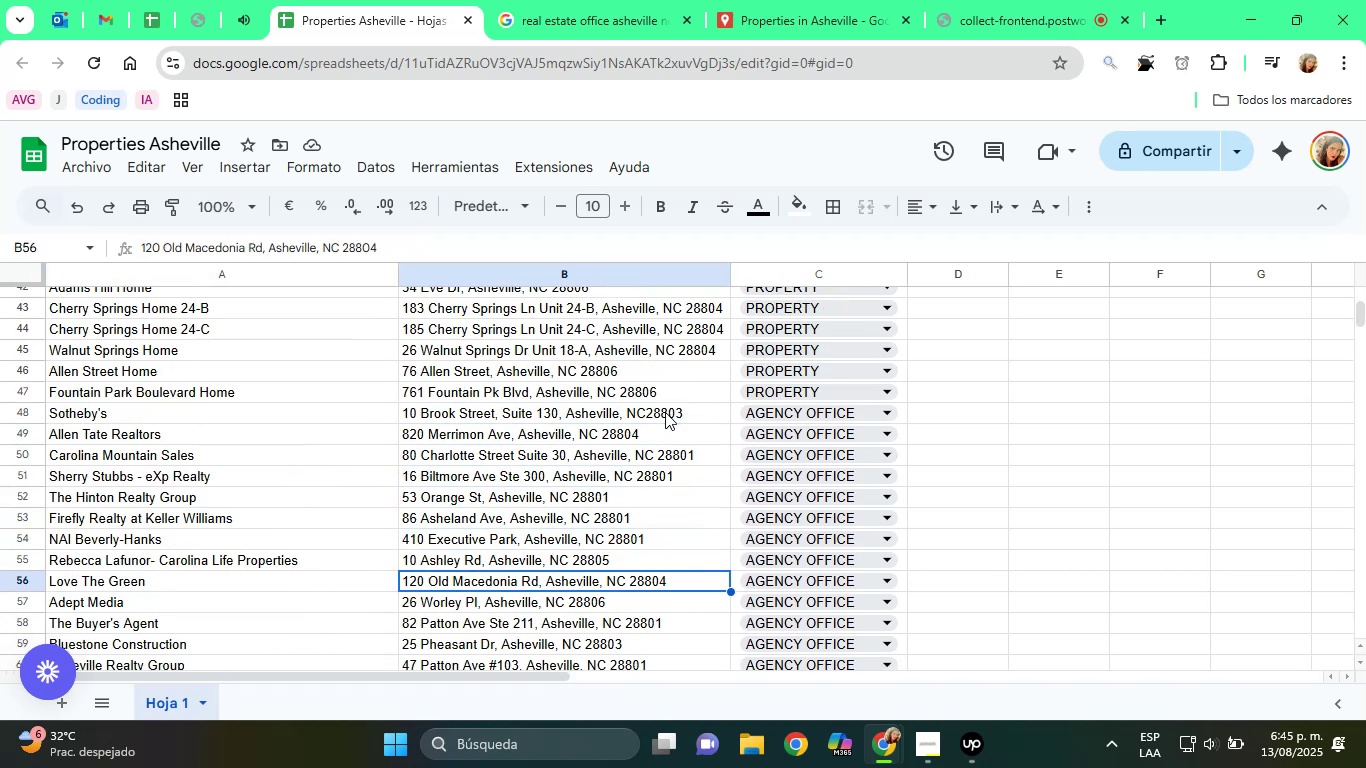 
key(ArrowDown)
 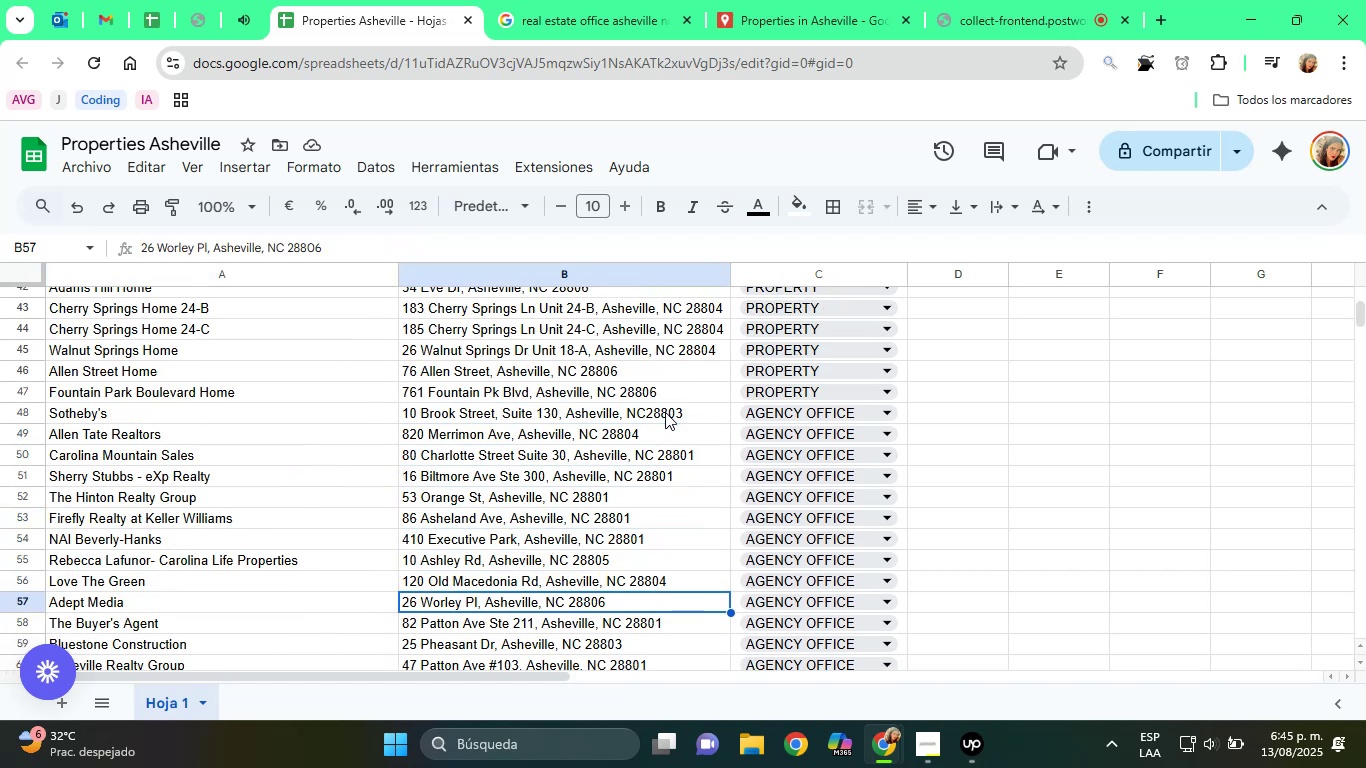 
key(ArrowDown)
 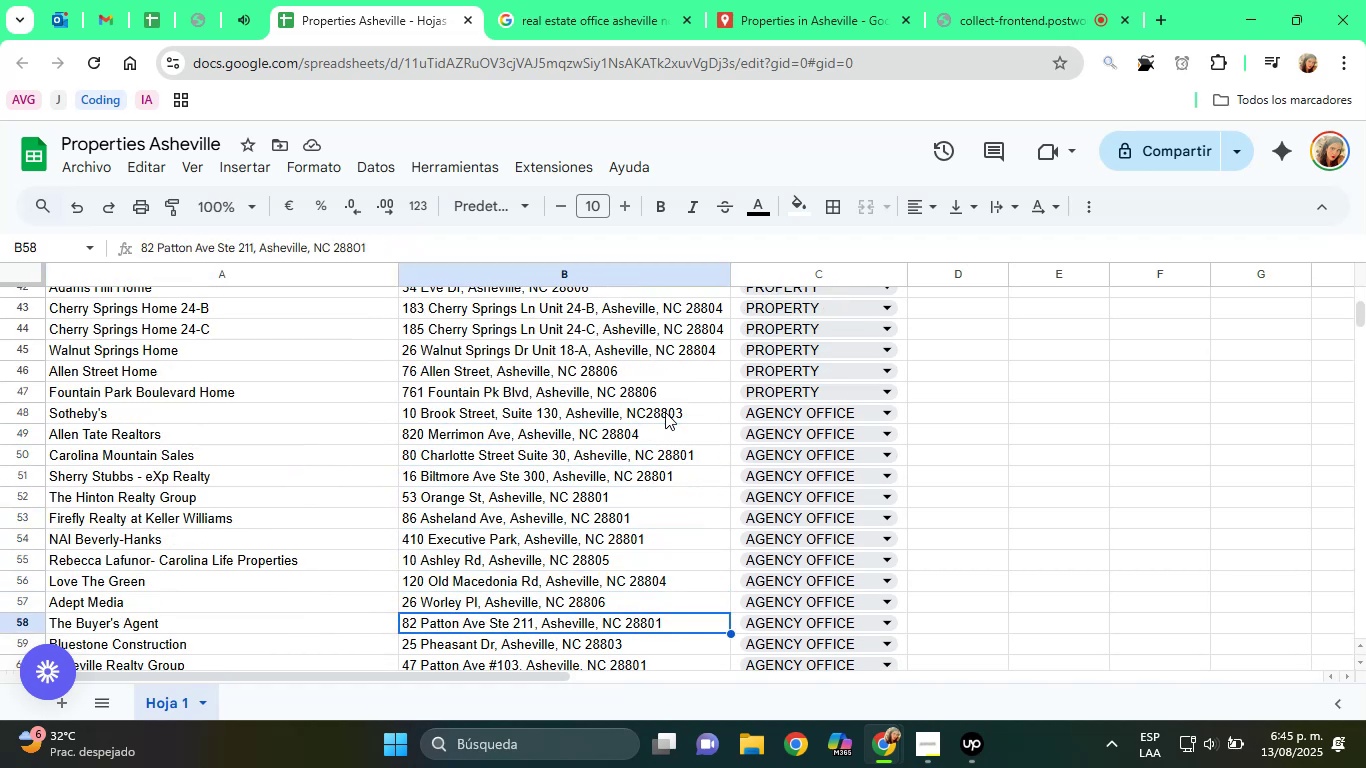 
key(ArrowDown)
 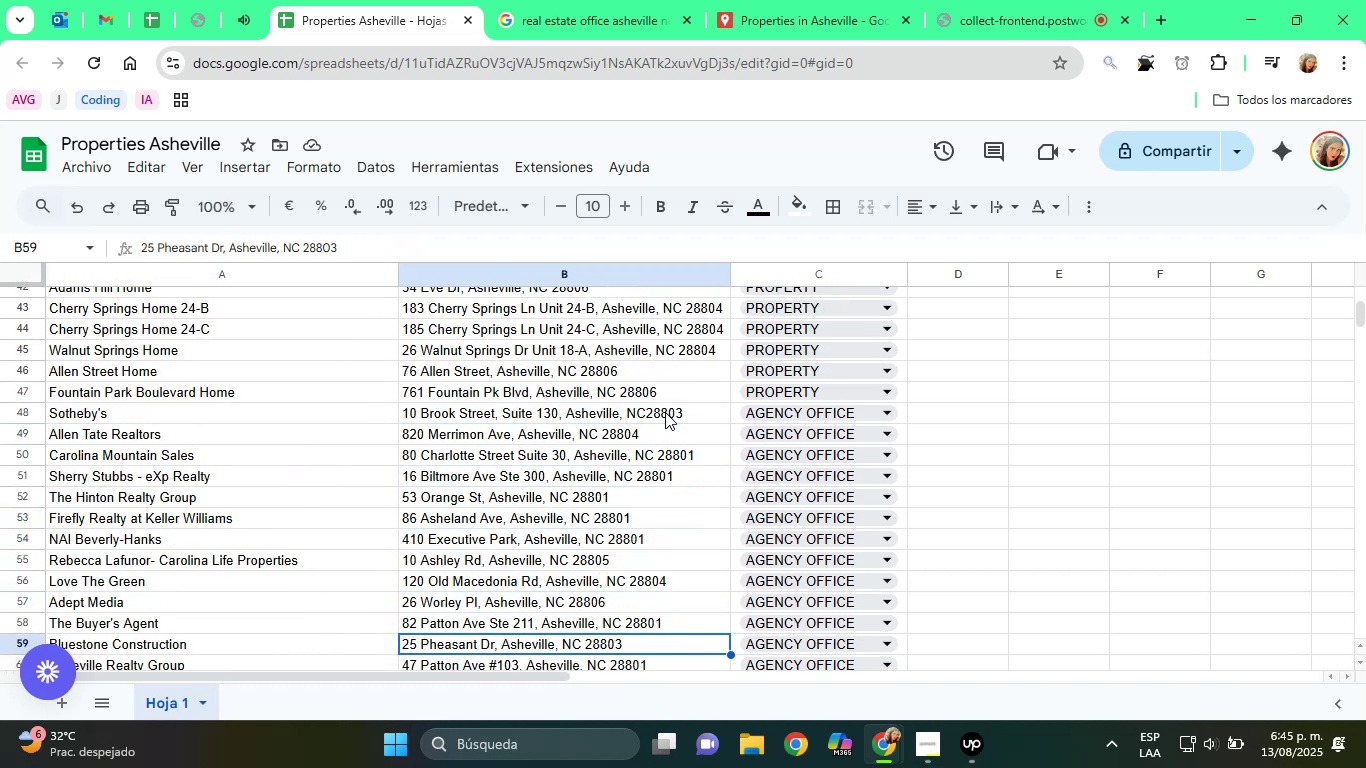 
key(ArrowDown)
 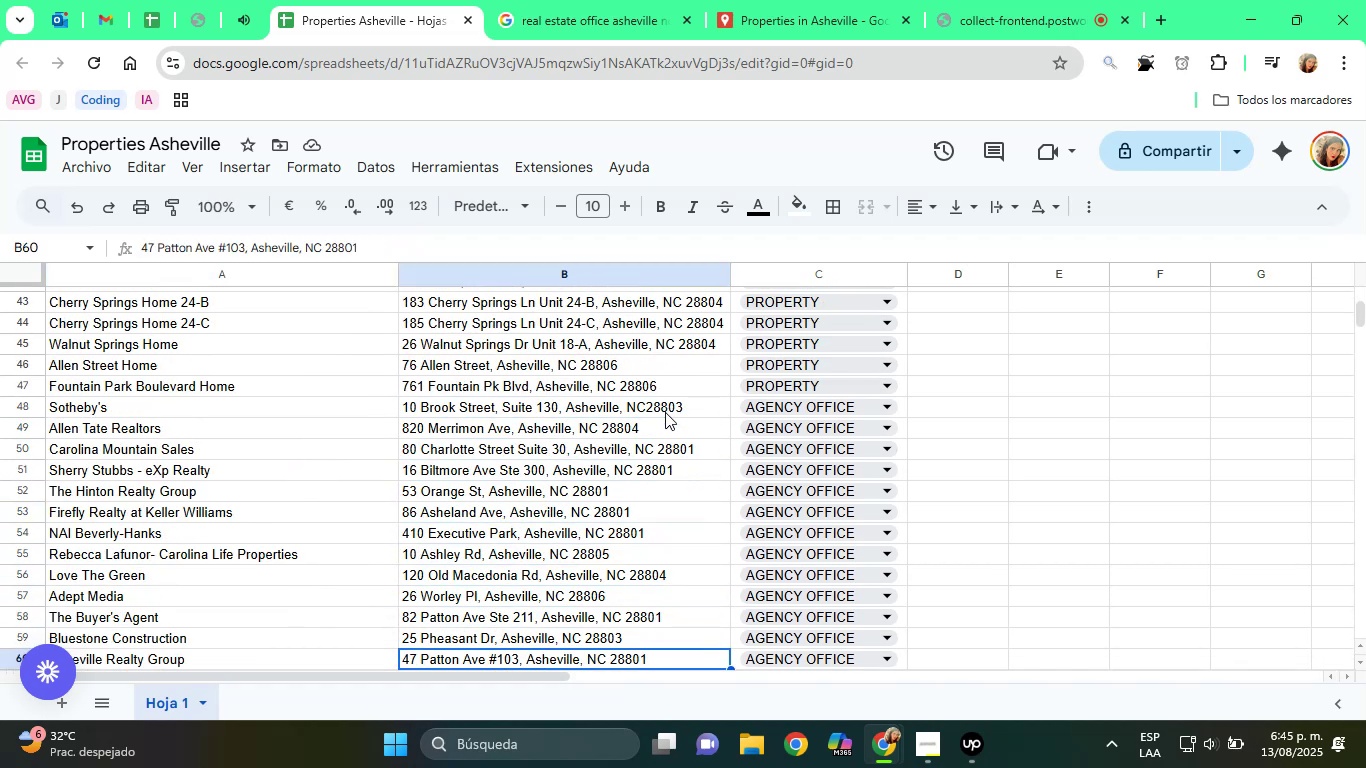 
key(ArrowDown)
 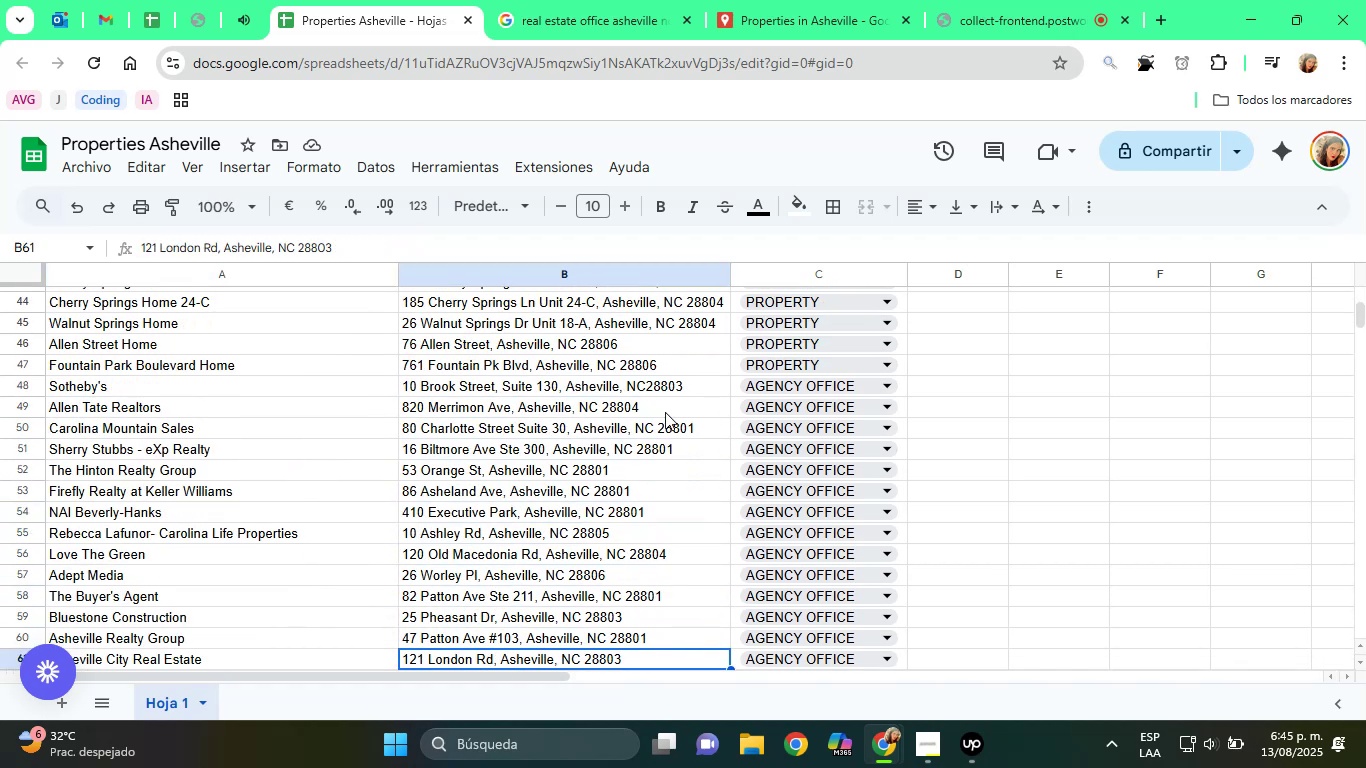 
key(ArrowDown)
 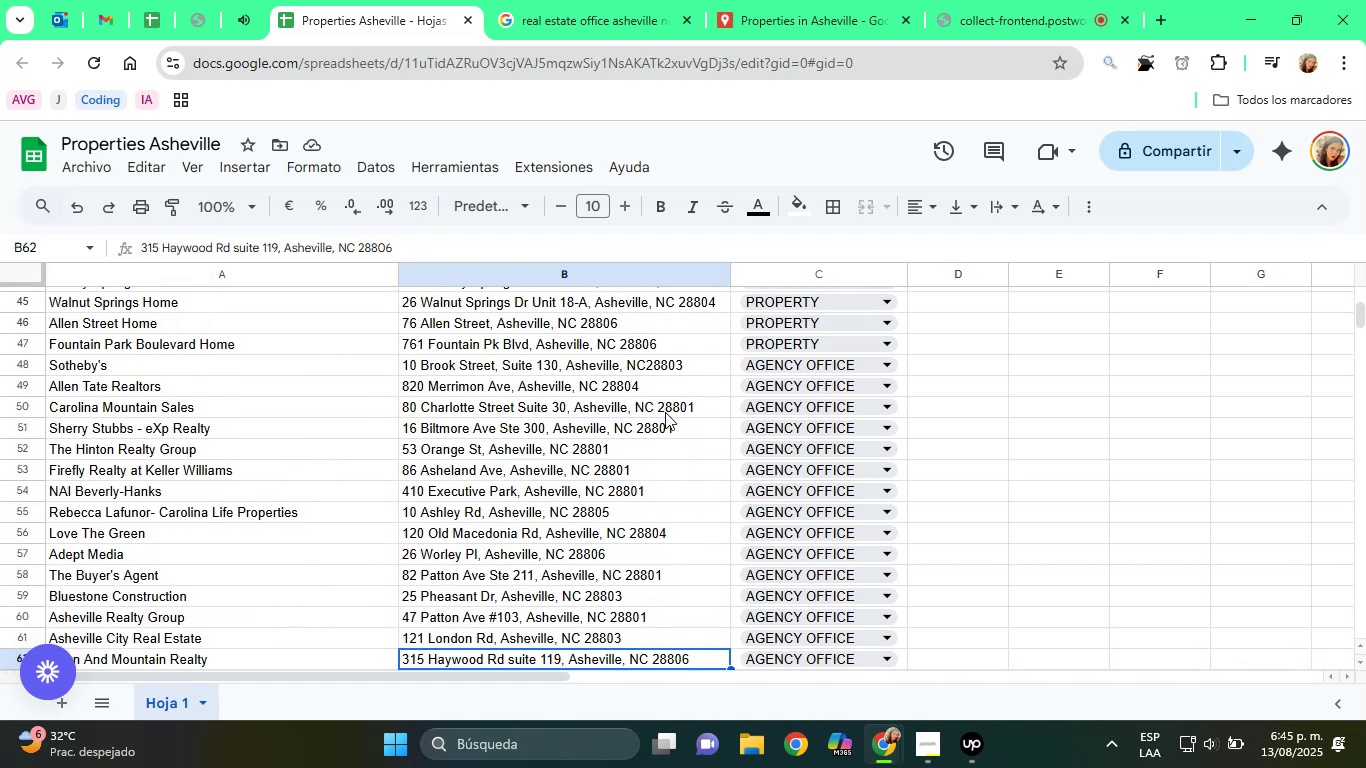 
key(ArrowDown)
 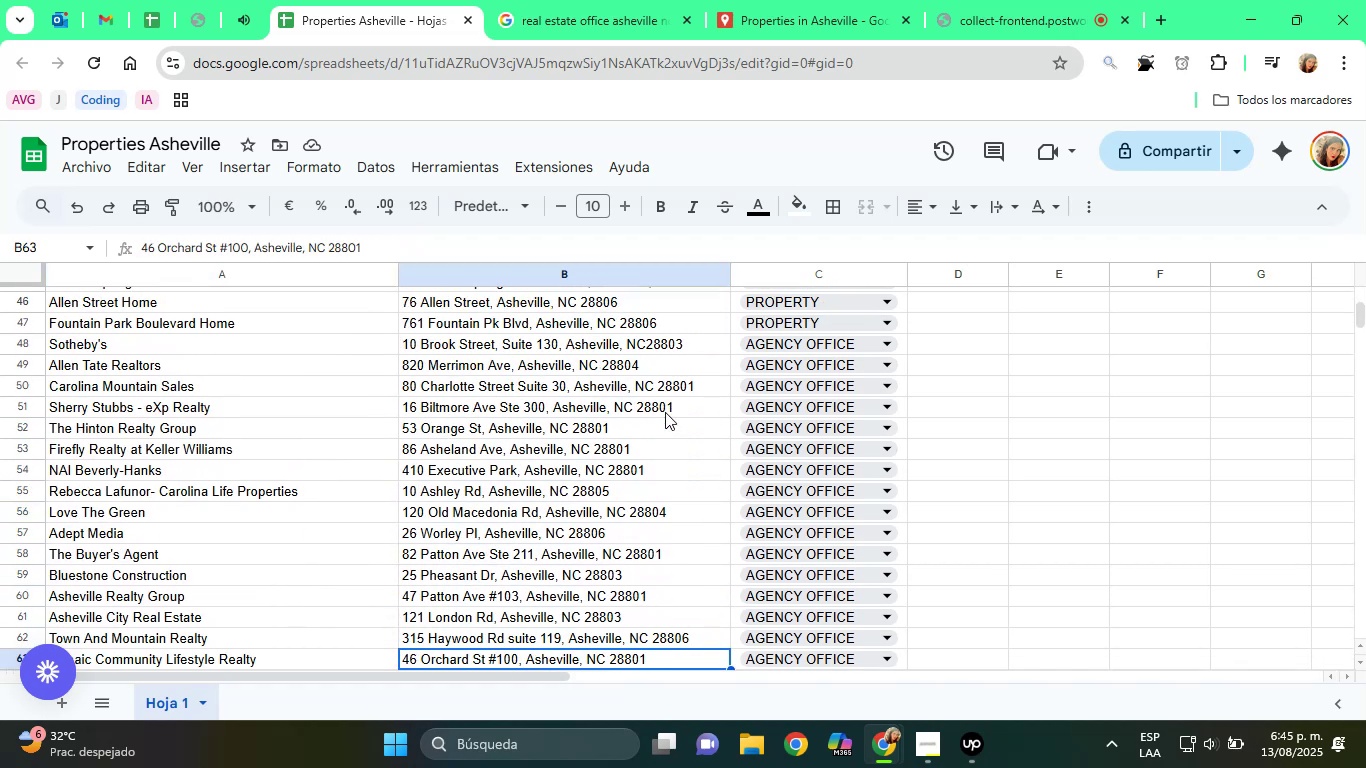 
key(ArrowUp)
 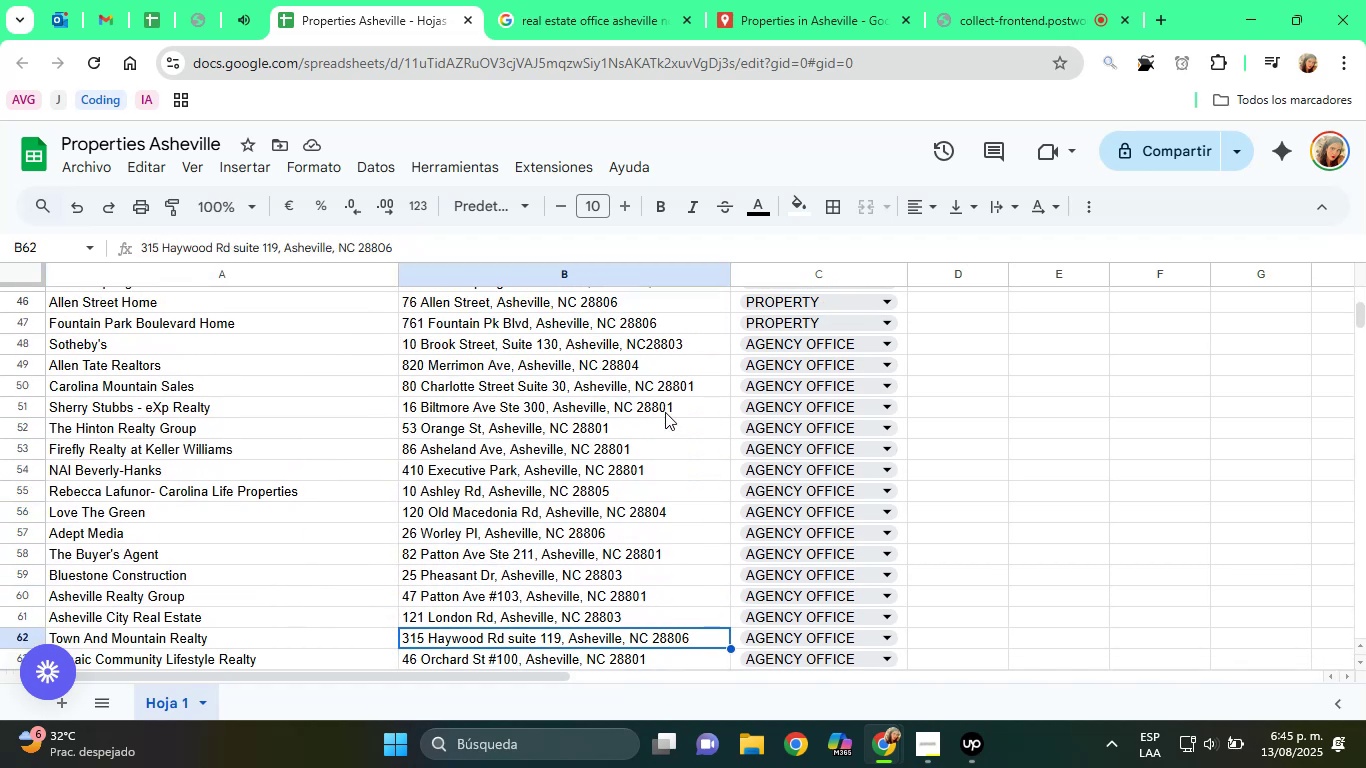 
key(ArrowUp)
 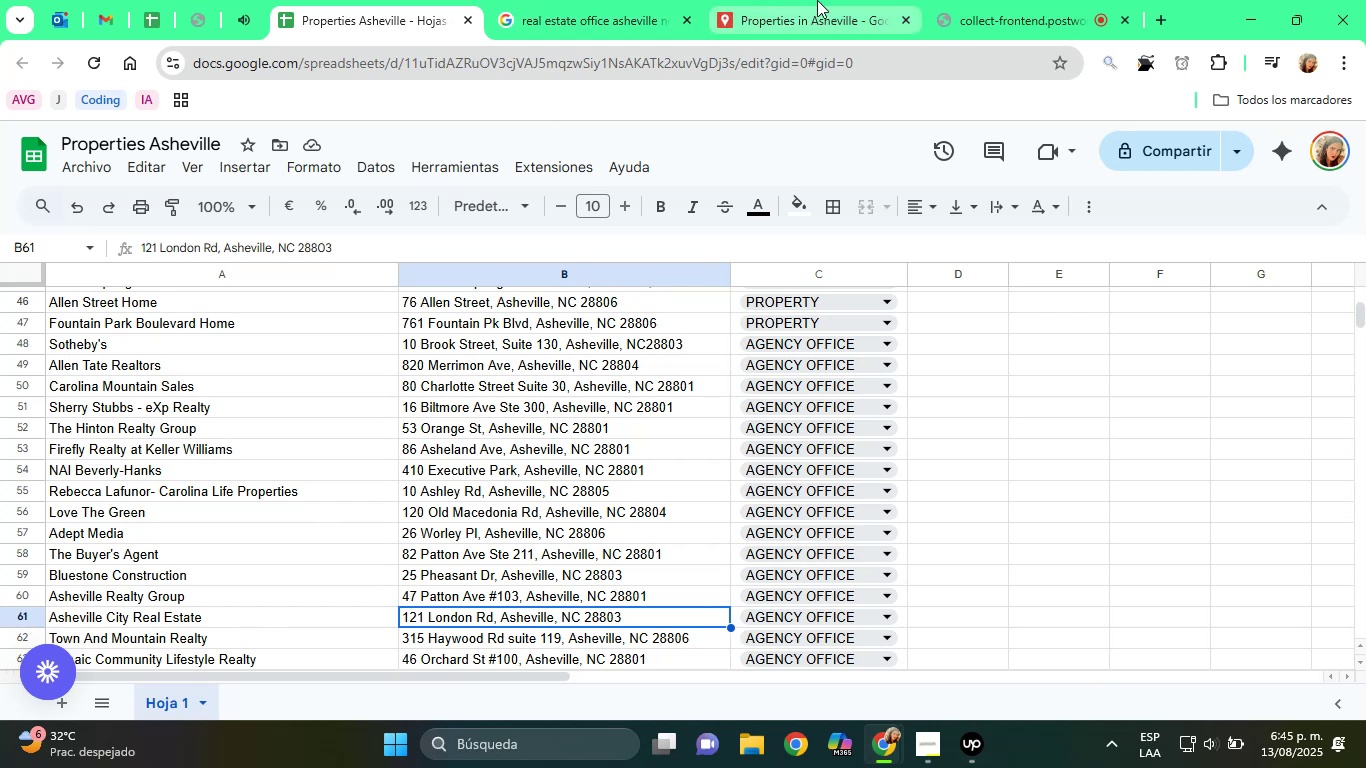 
left_click([813, 0])
 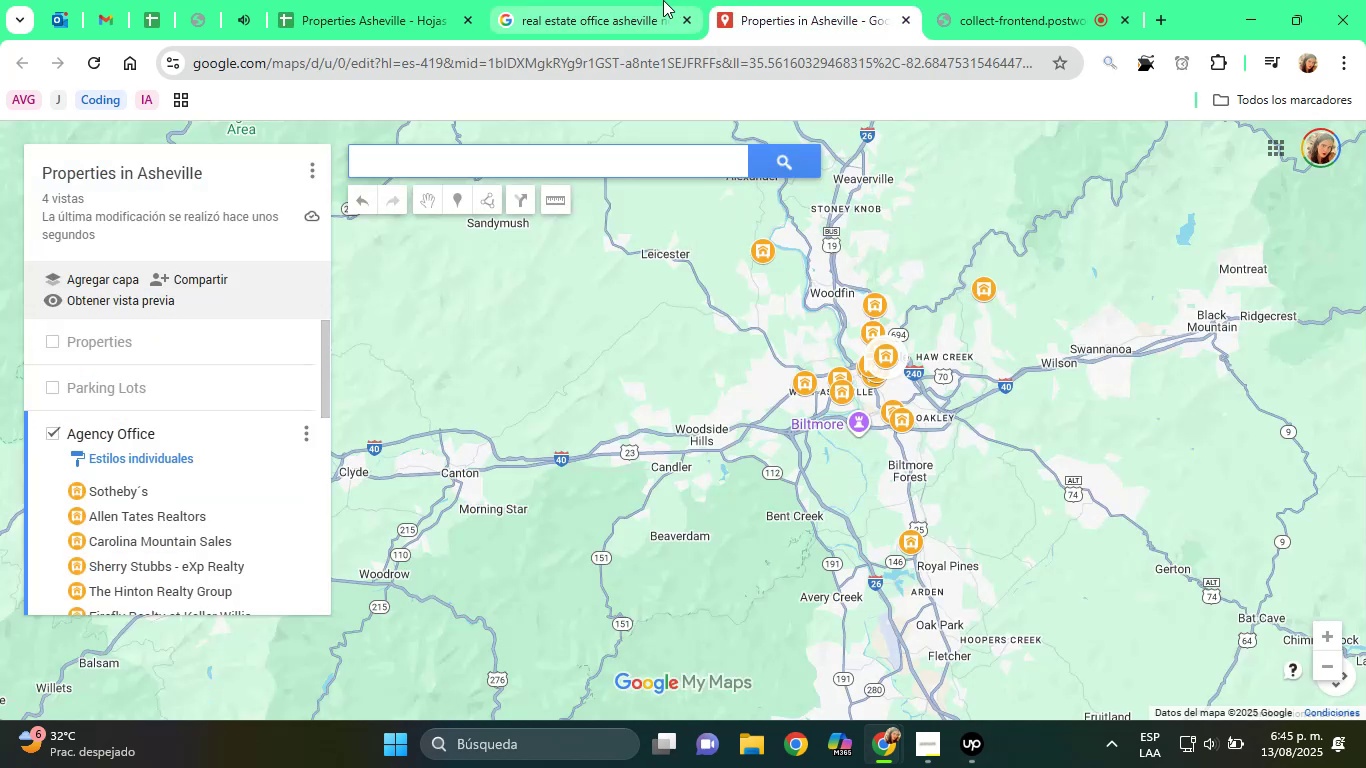 
left_click([524, 0])
 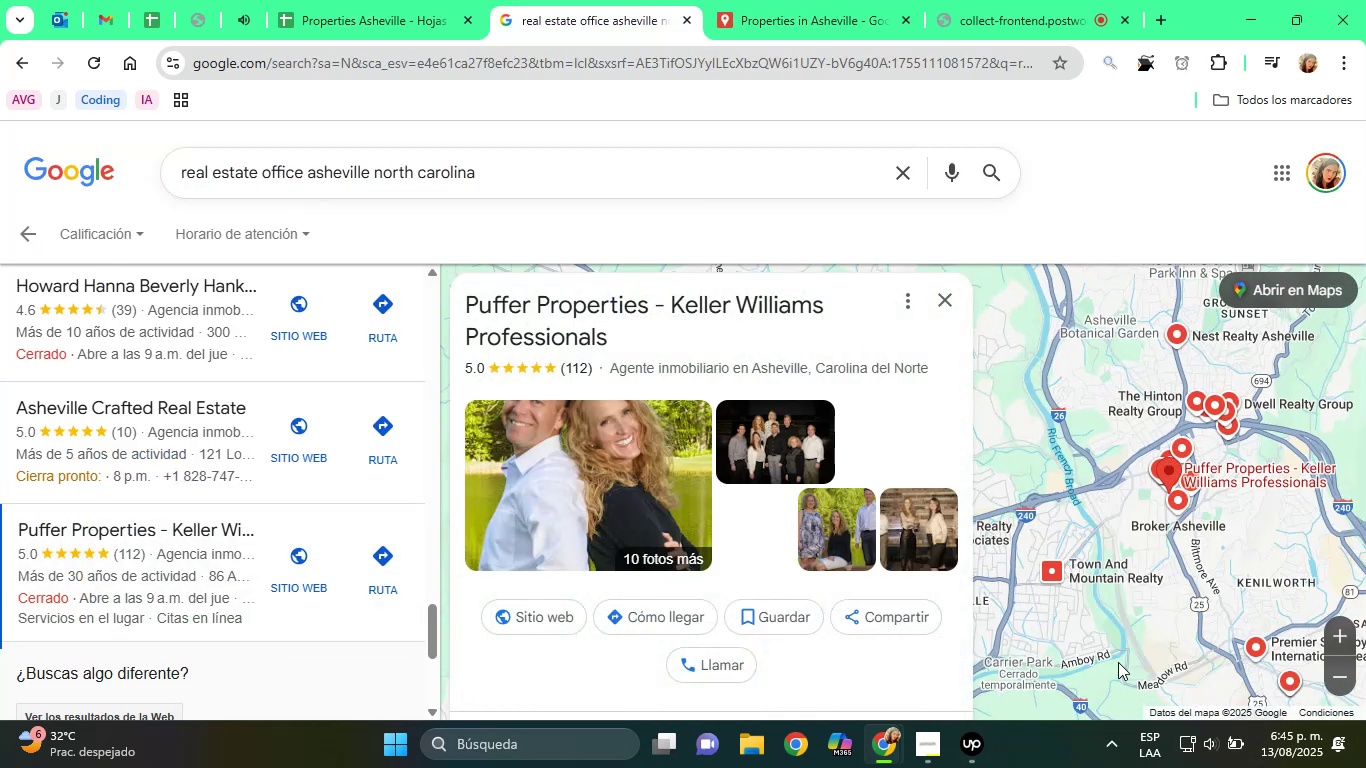 
wait(6.66)
 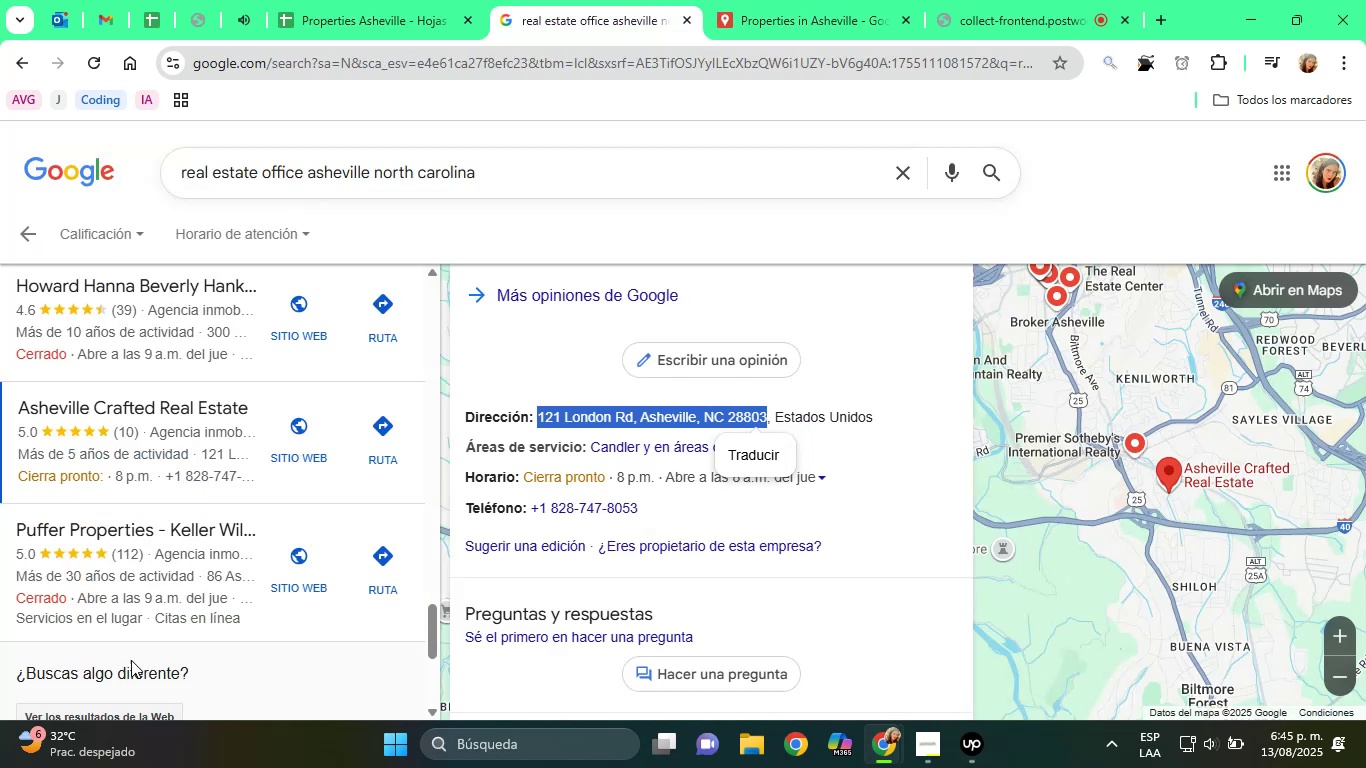 
scroll: coordinate [819, 526], scroll_direction: down, amount: 1.0
 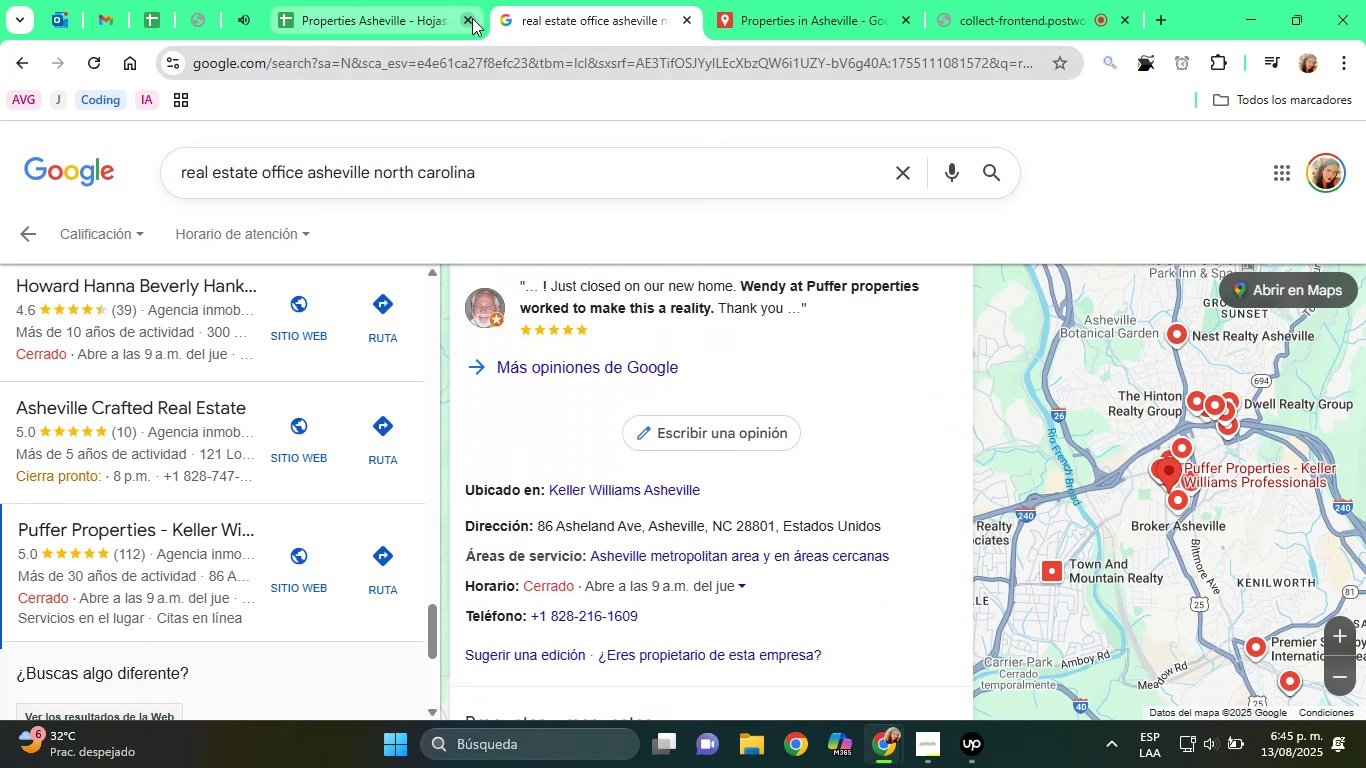 
left_click([437, 0])
 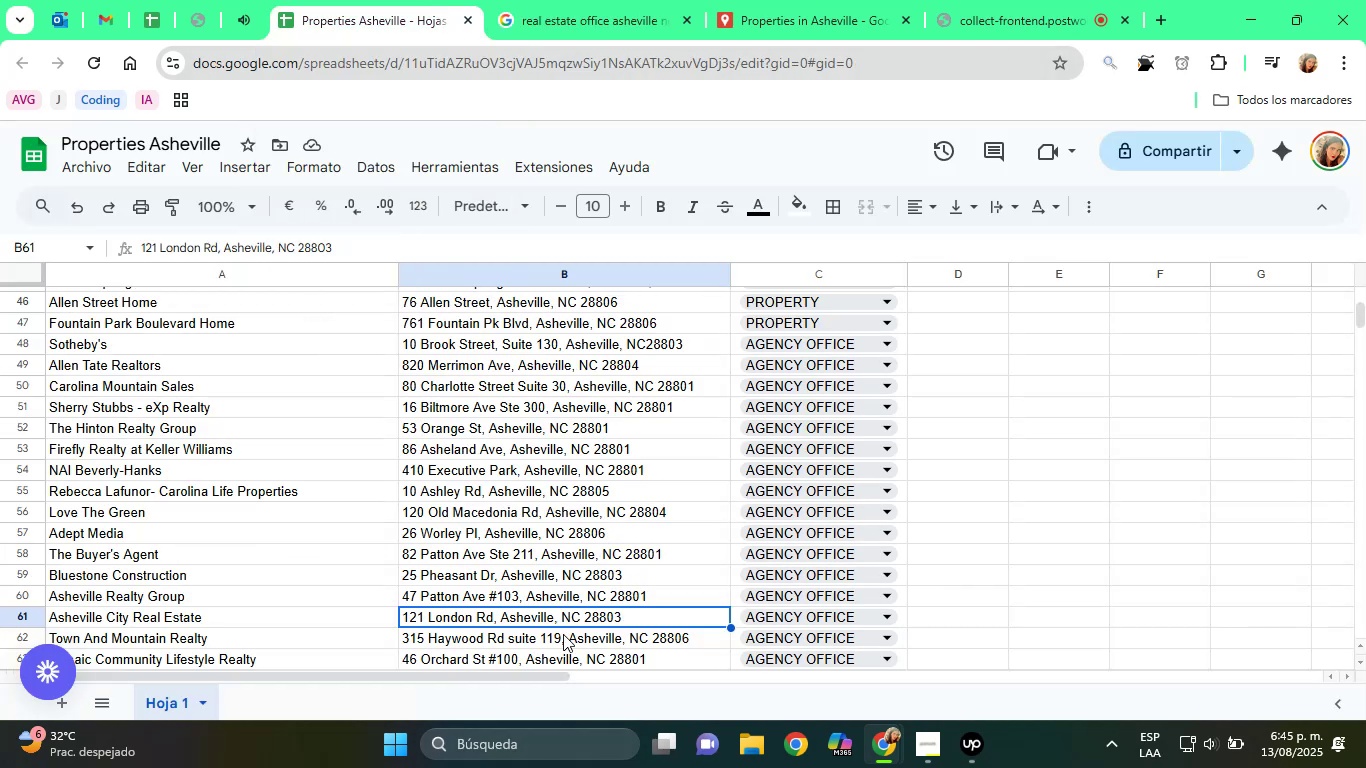 
left_click([492, 562])
 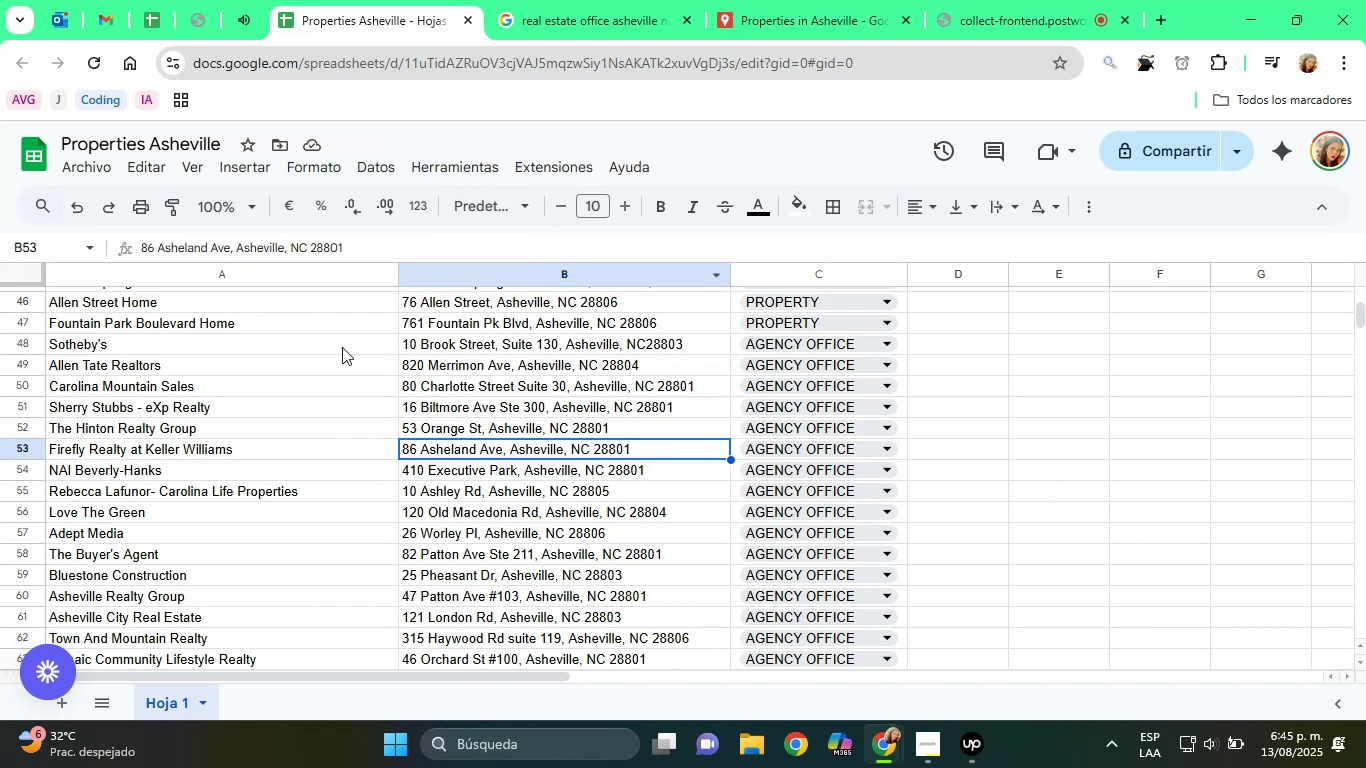 
wait(5.79)
 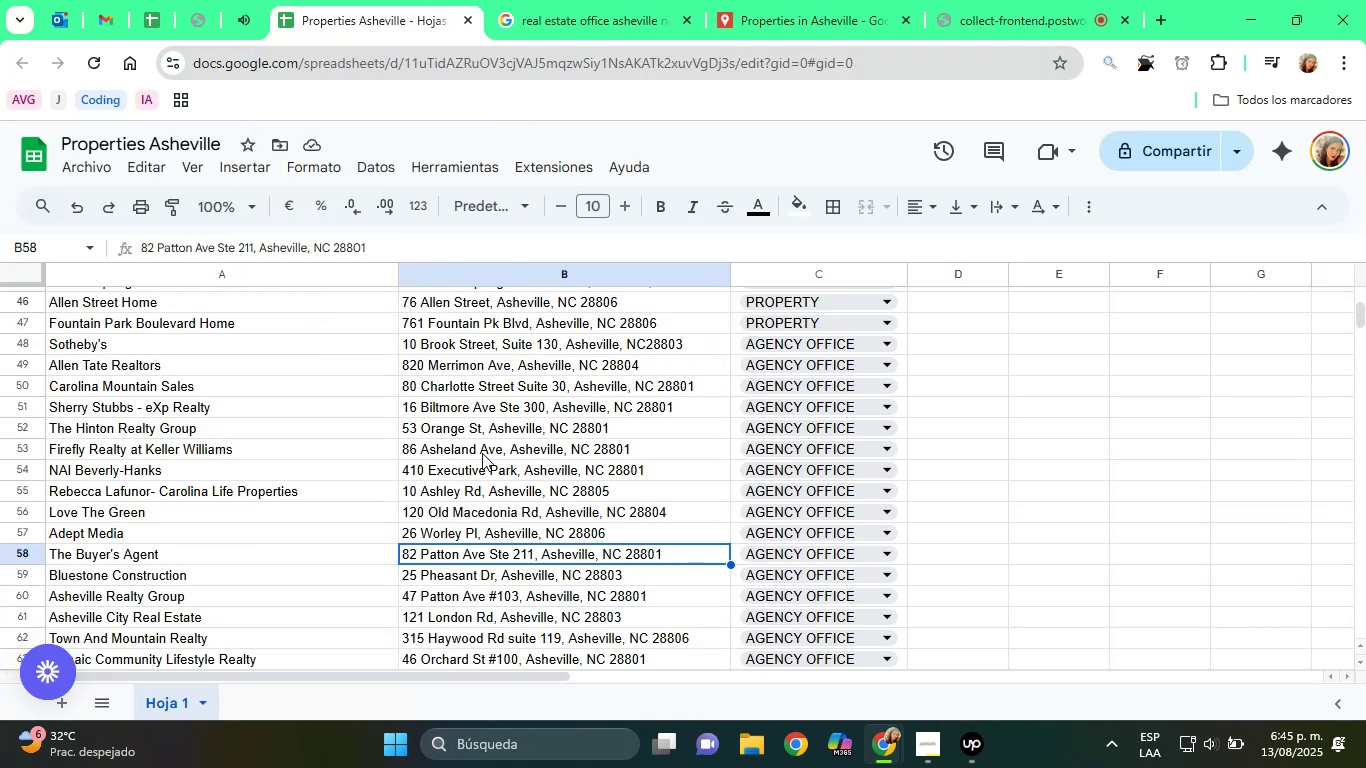 
left_click([130, 447])
 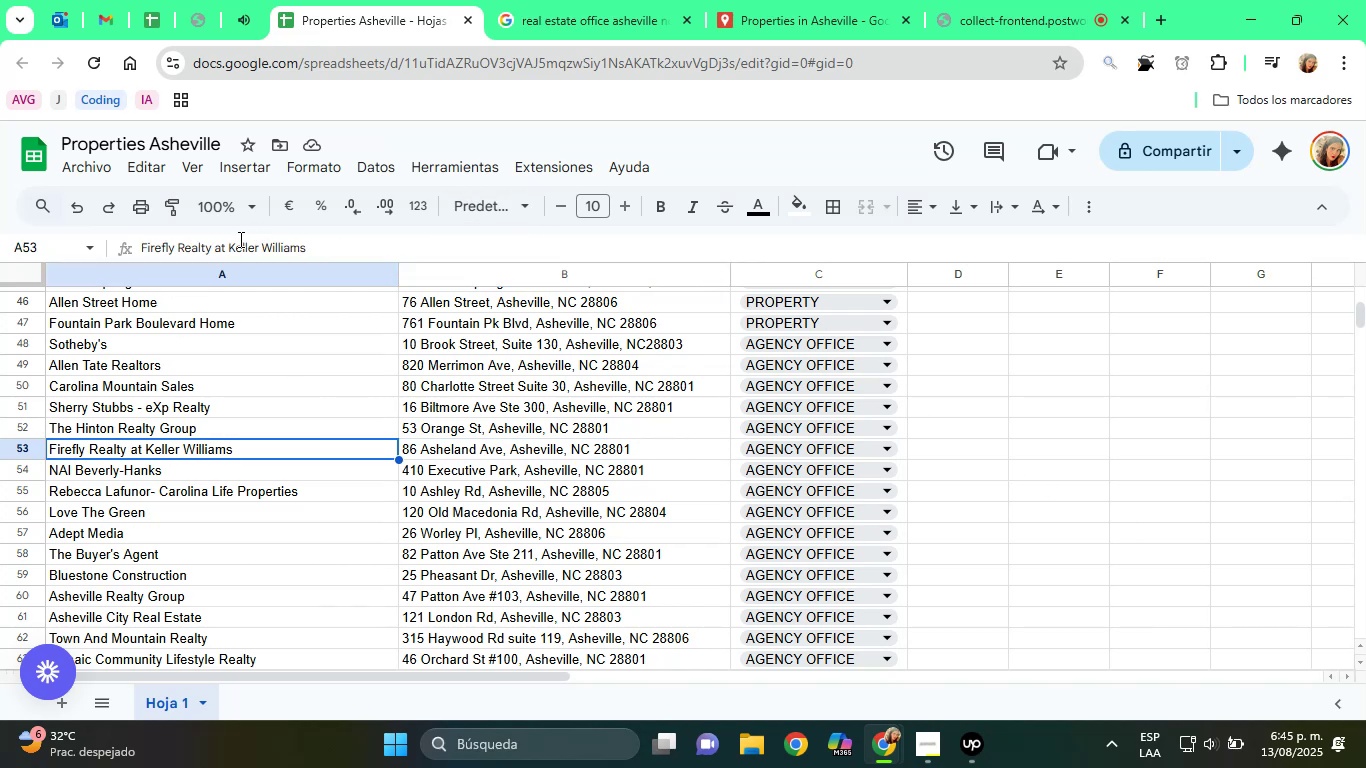 
left_click([227, 250])
 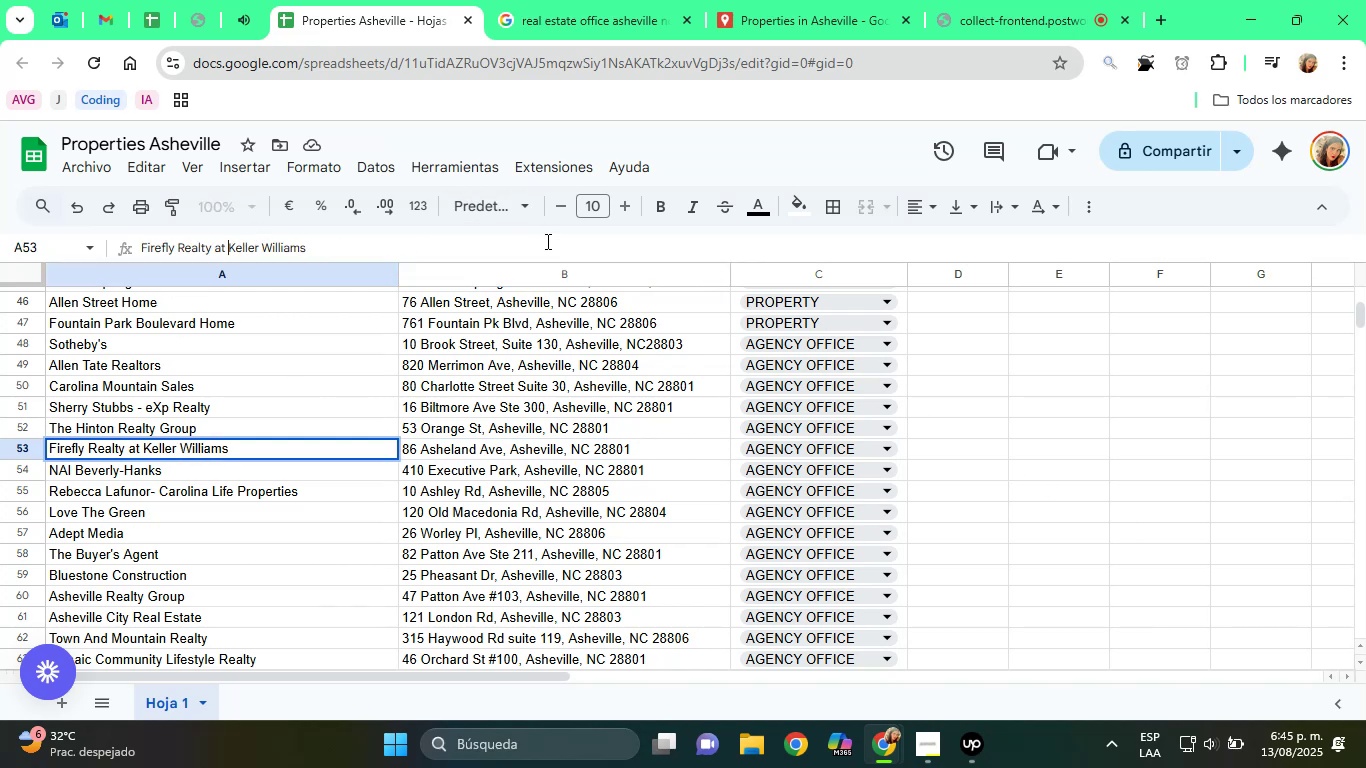 
hold_key(key=Backspace, duration=0.92)
 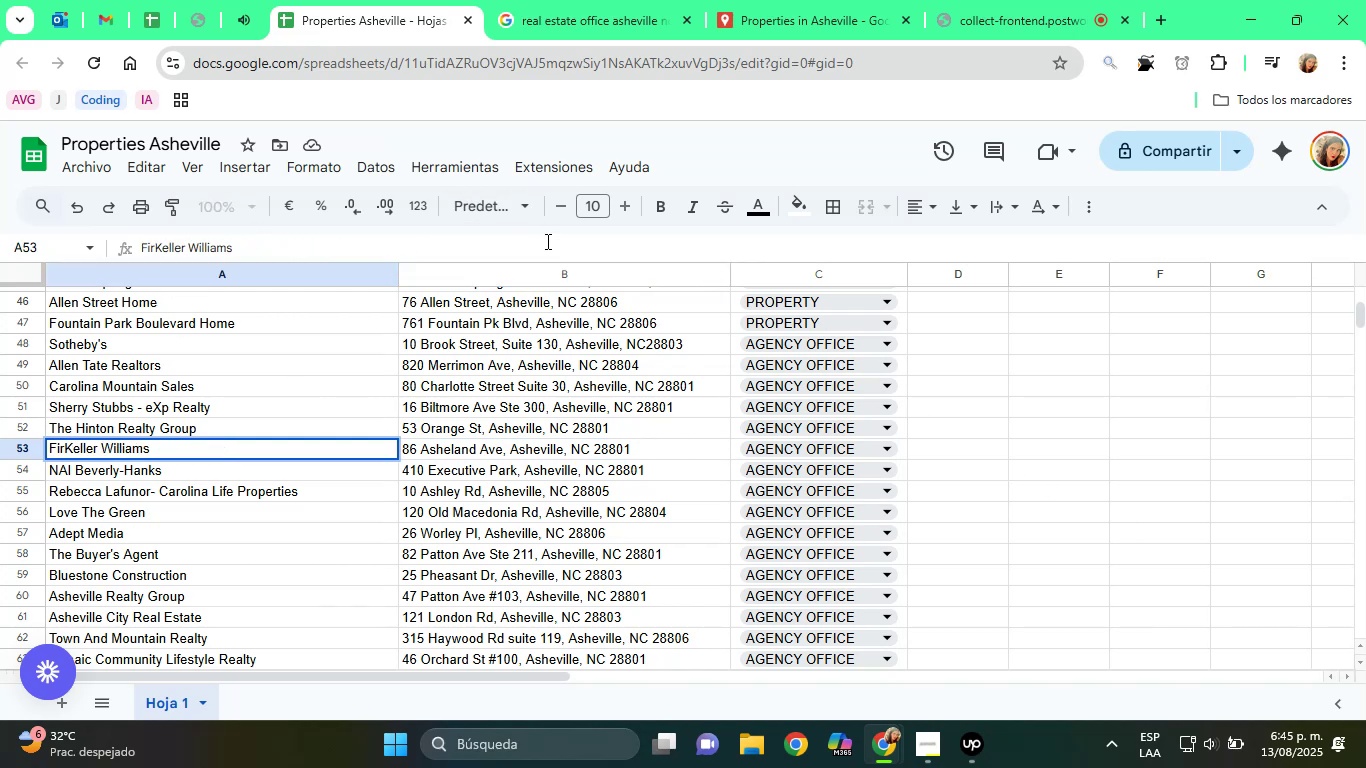 
key(Backspace)
 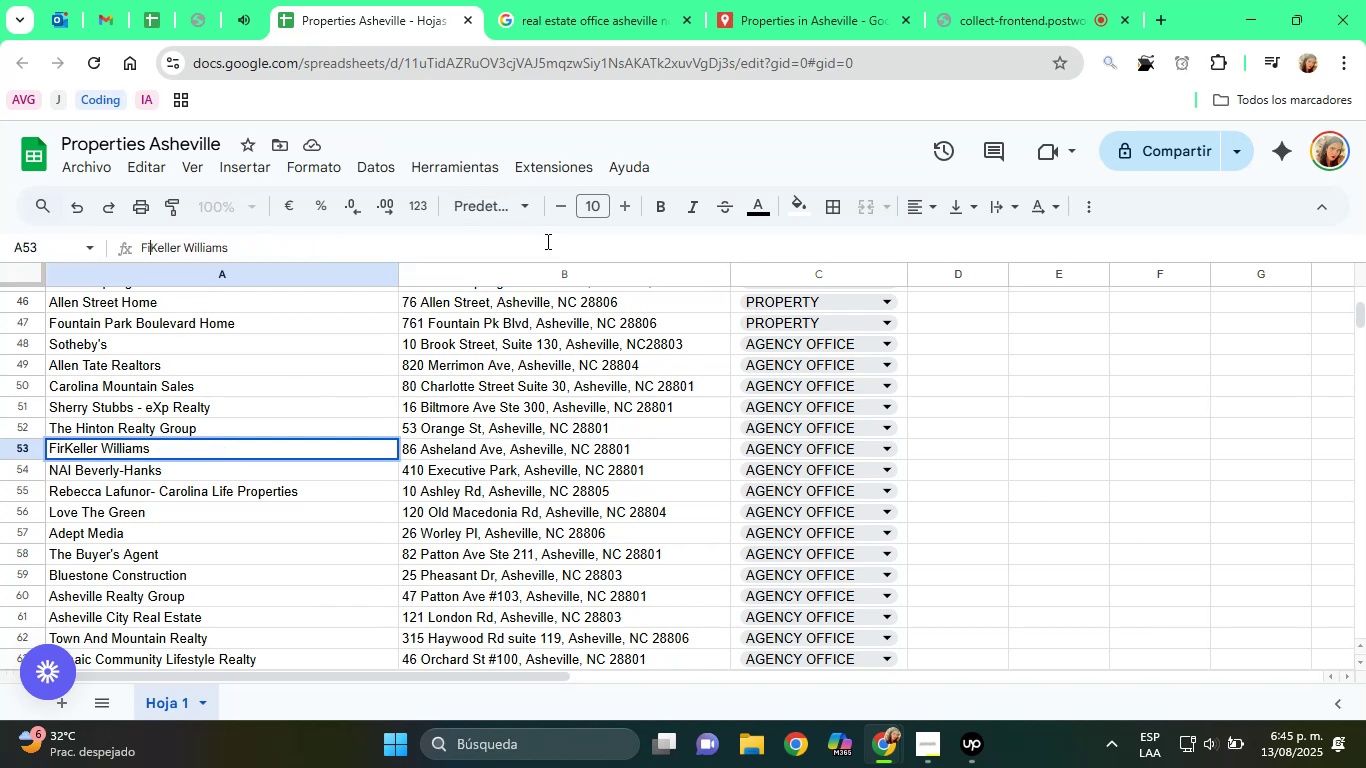 
key(Backspace)
 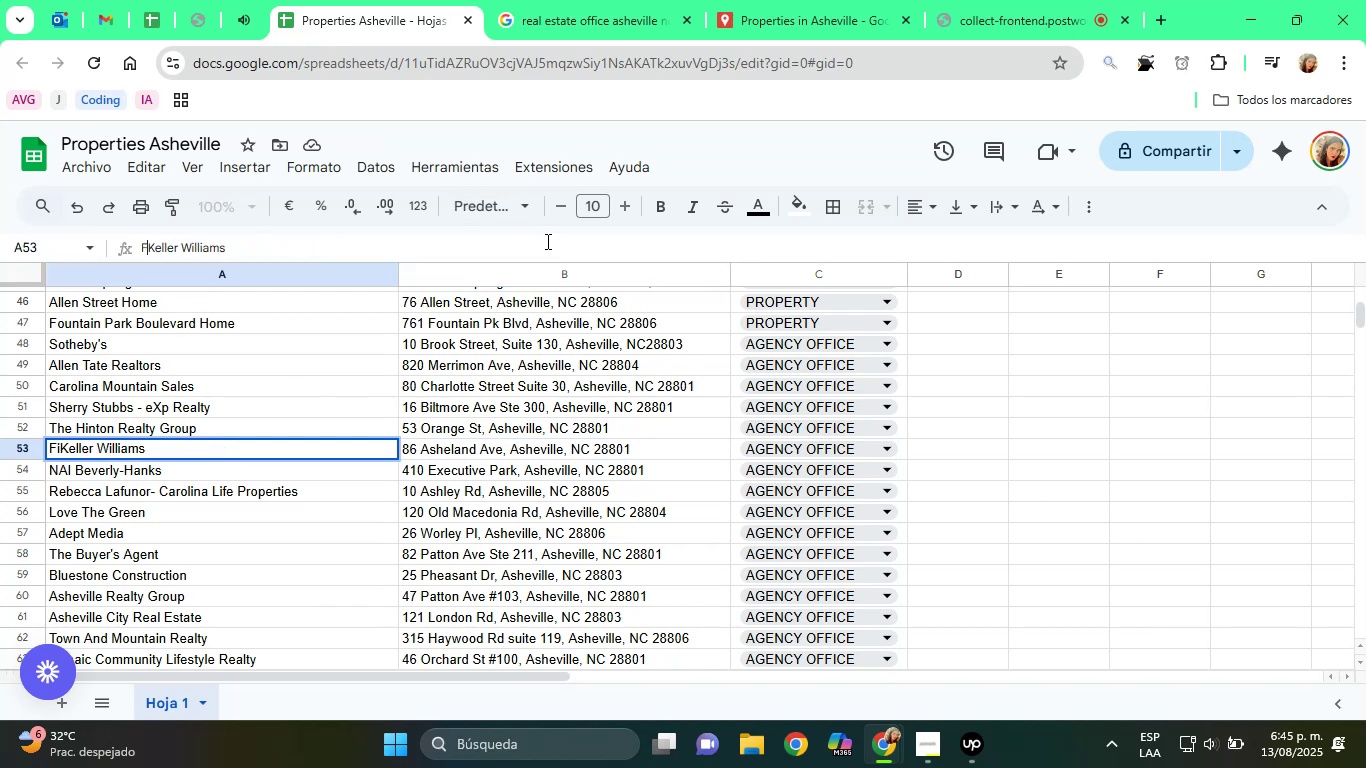 
key(Backspace)
 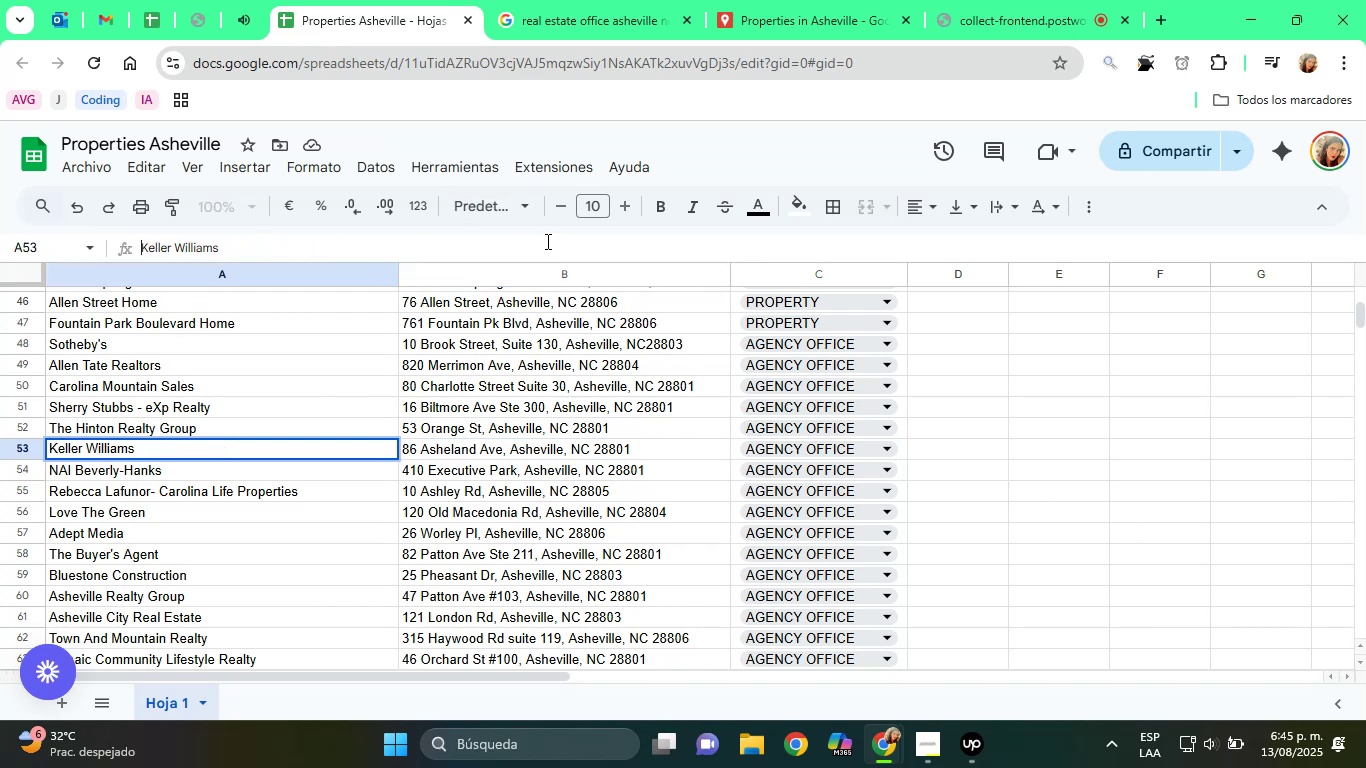 
key(Enter)
 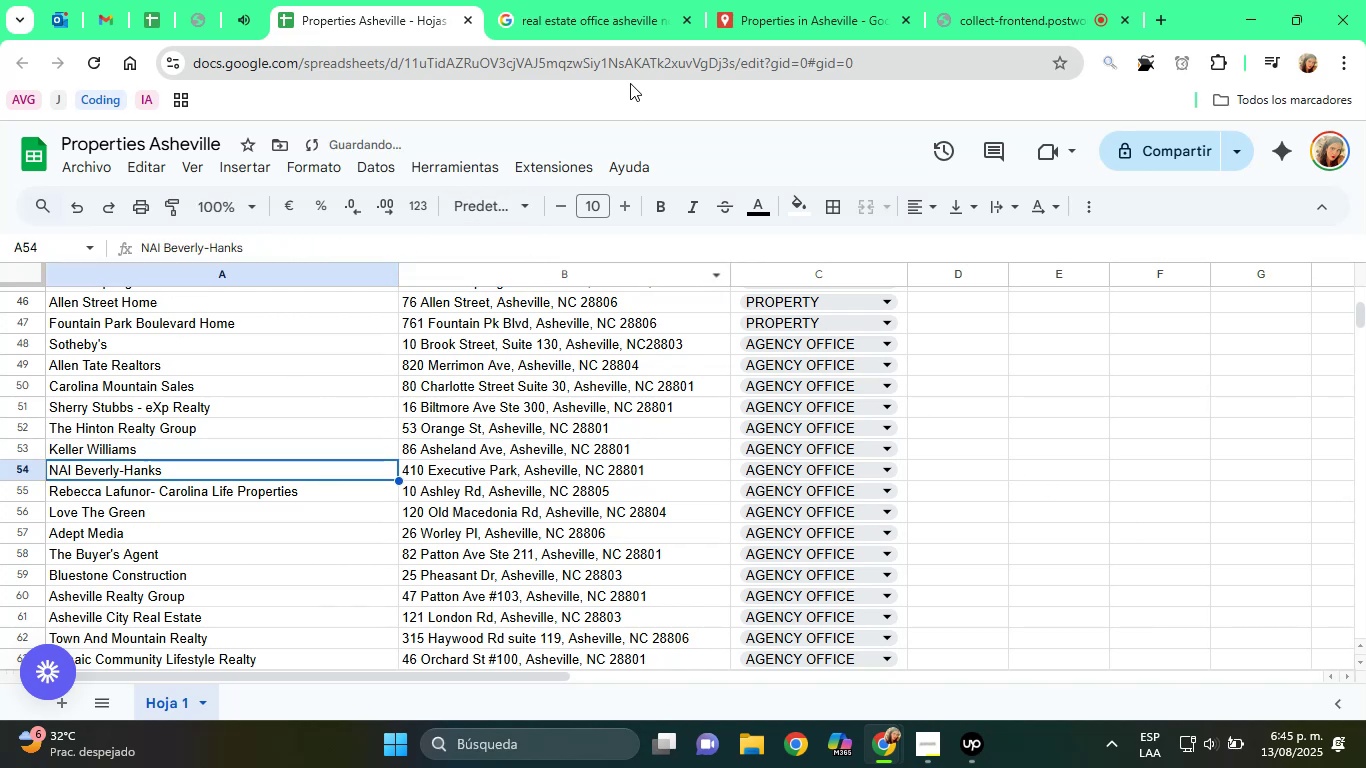 
left_click([974, 0])
 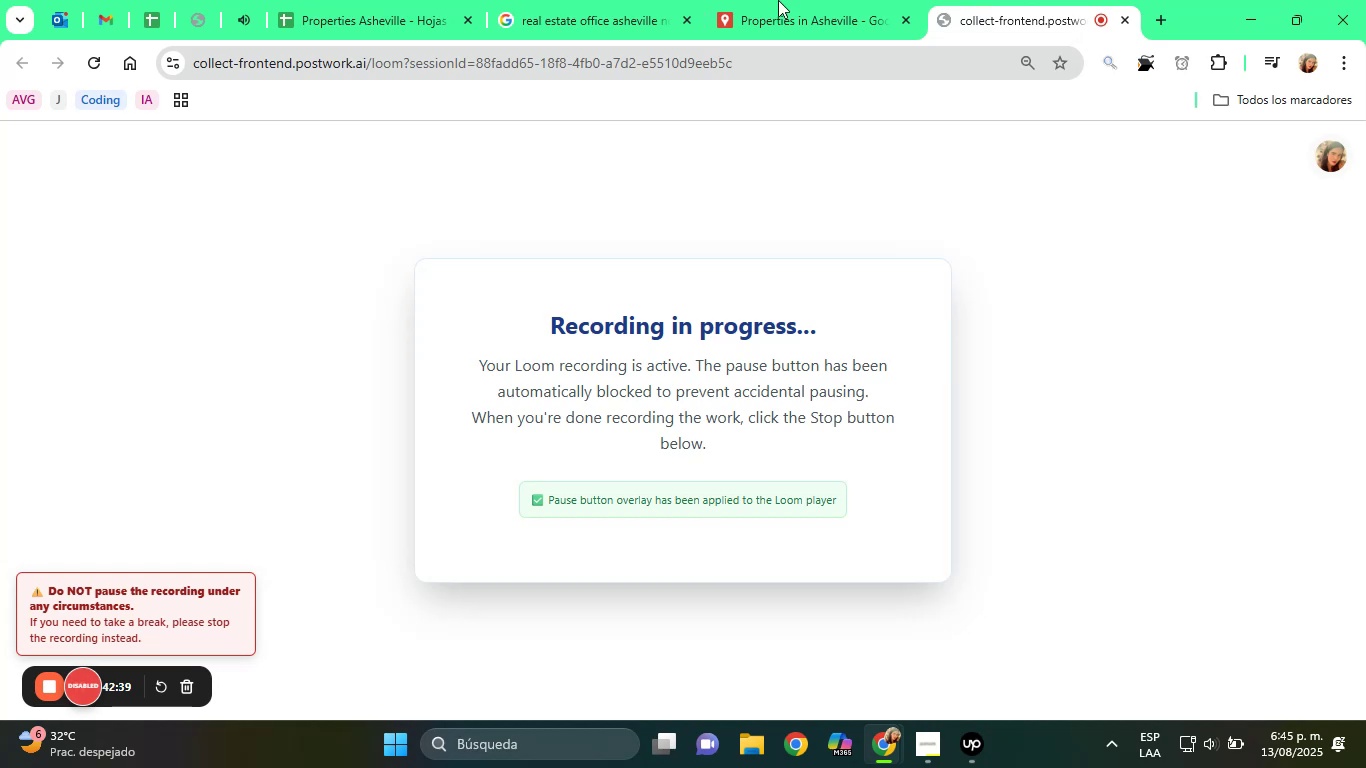 
left_click([777, 0])
 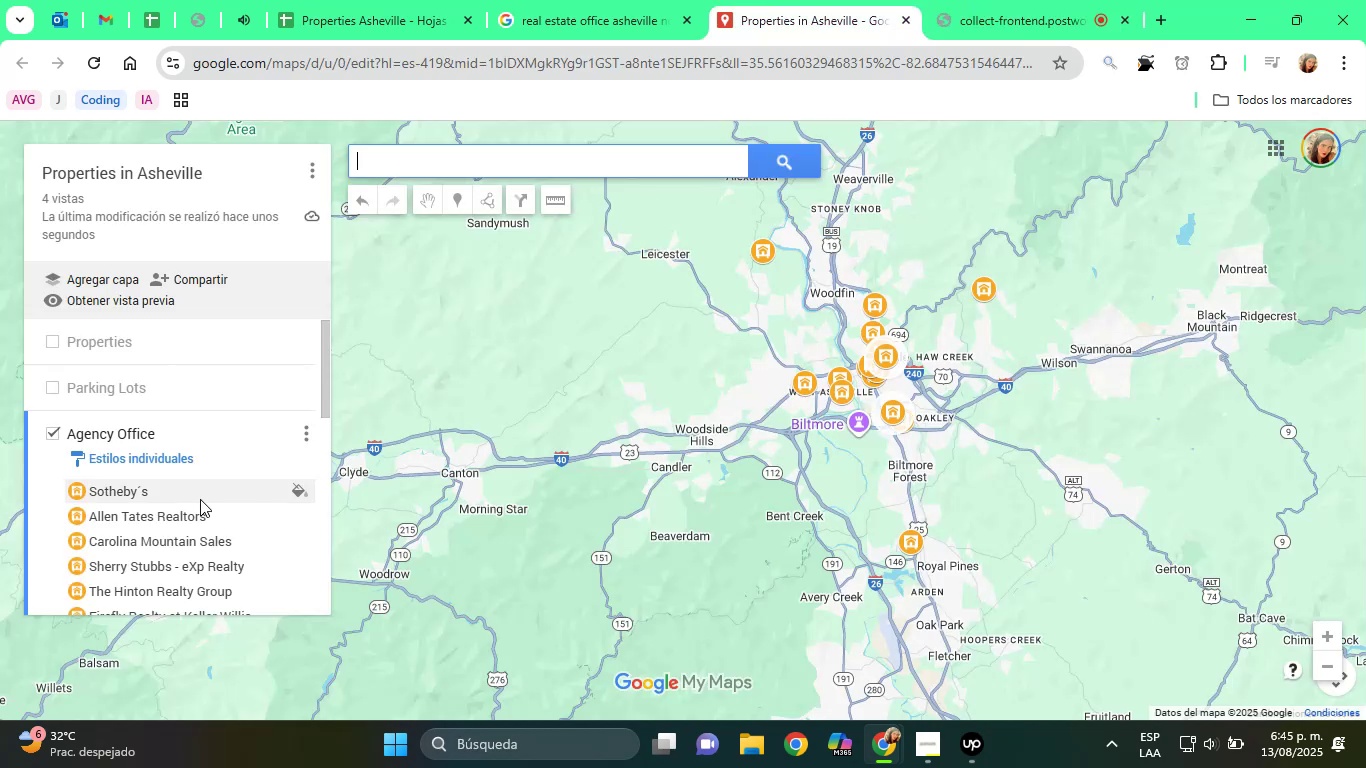 
scroll: coordinate [190, 510], scroll_direction: down, amount: 2.0
 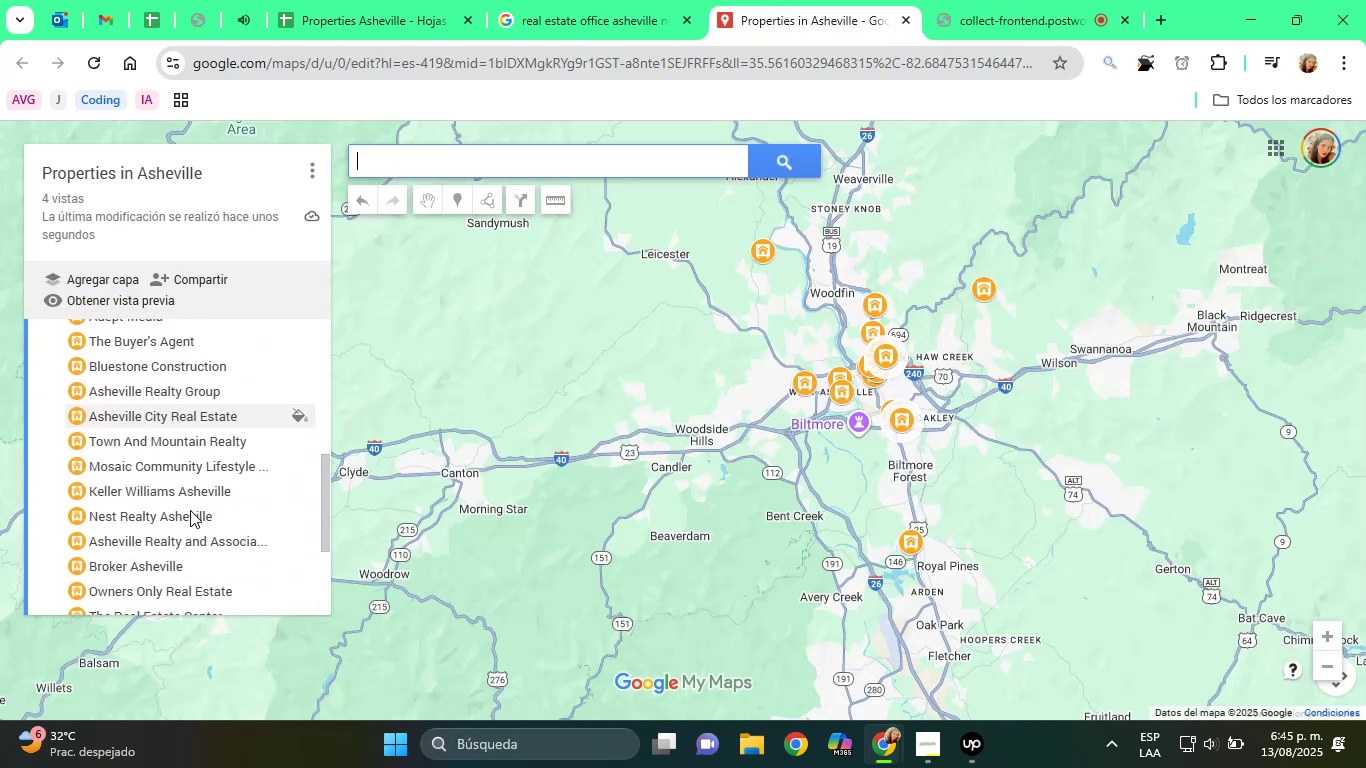 
mouse_move([165, 490])
 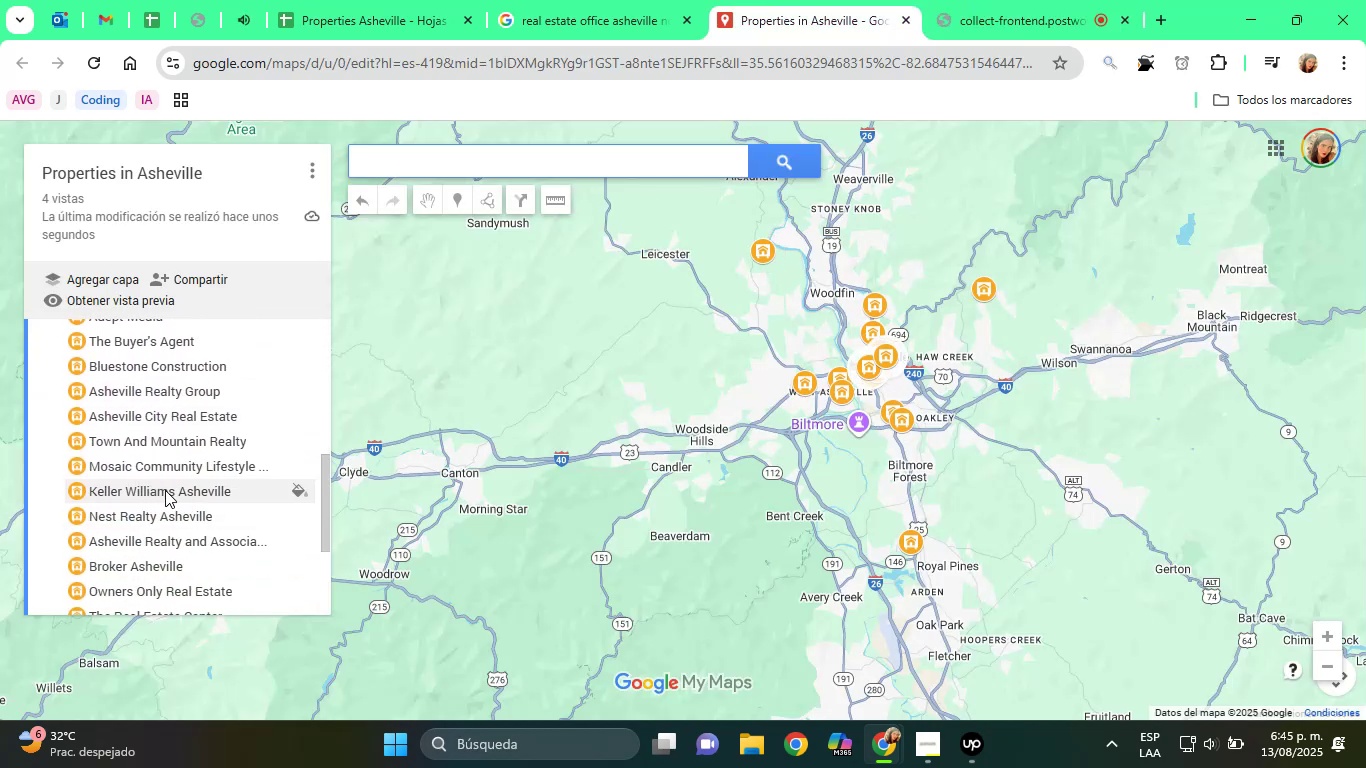 
scroll: coordinate [165, 490], scroll_direction: down, amount: 2.0
 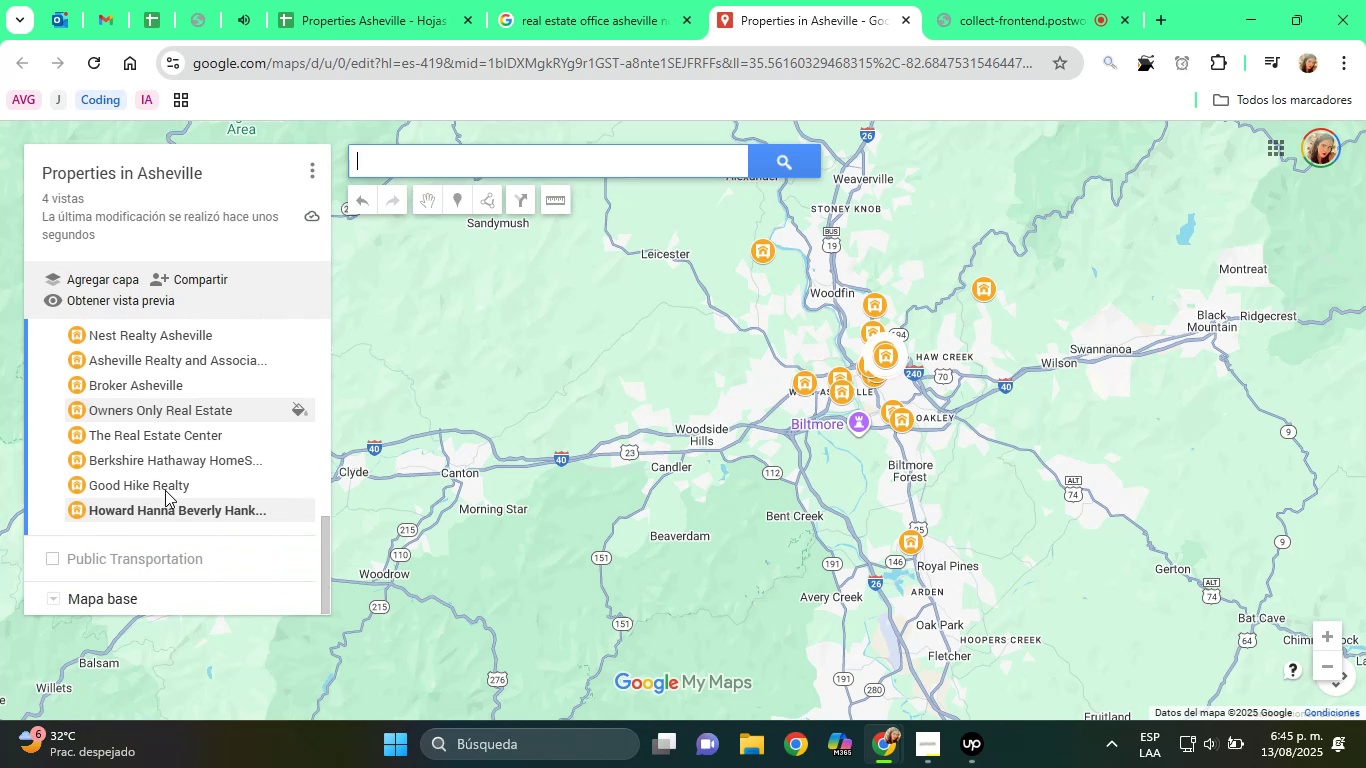 
scroll: coordinate [165, 490], scroll_direction: up, amount: 1.0
 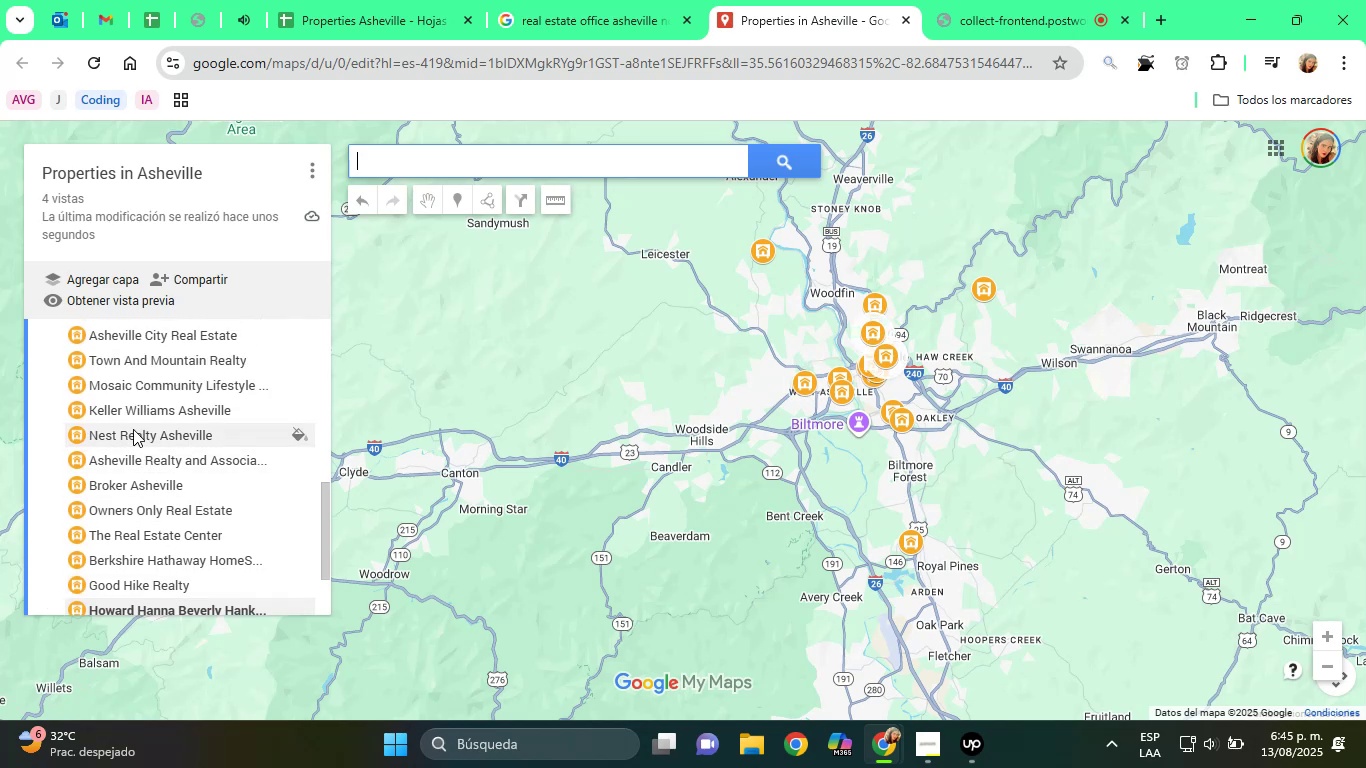 
left_click([128, 416])
 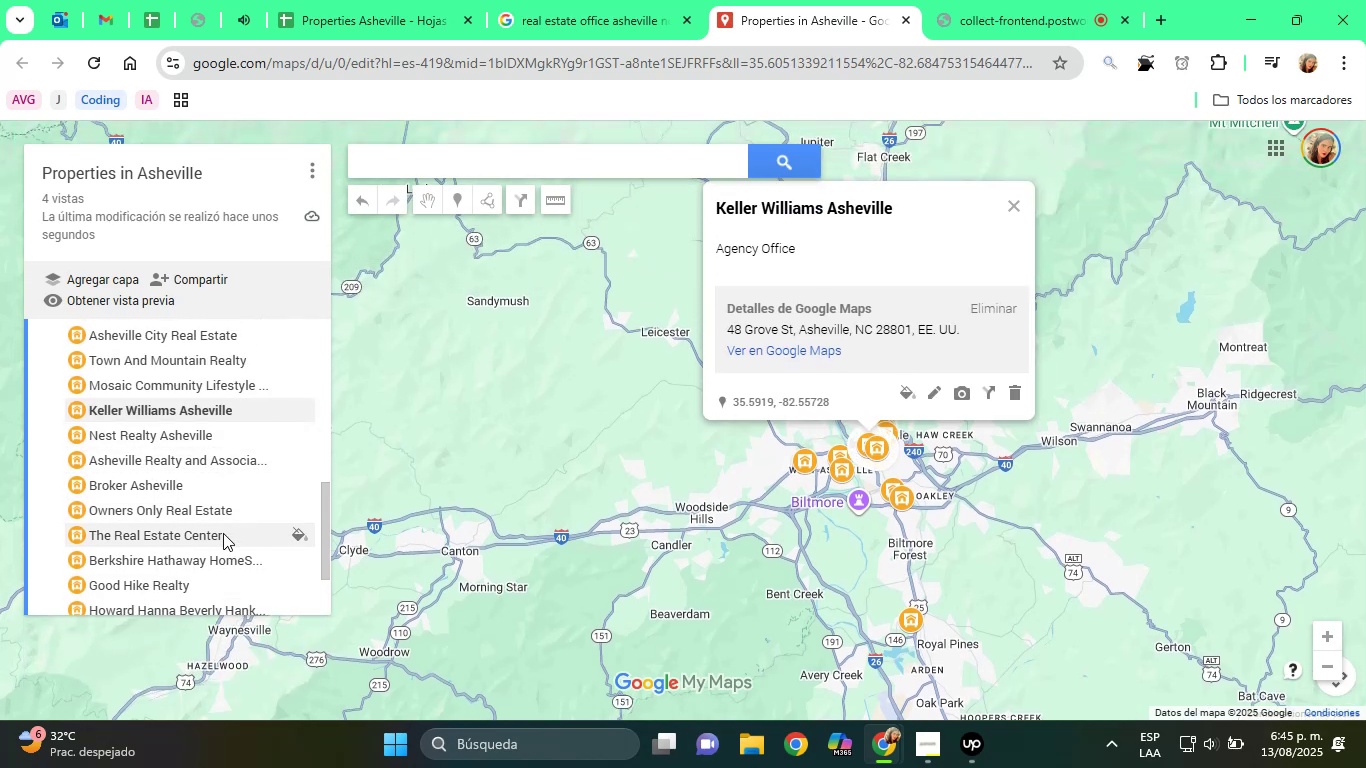 
wait(5.65)
 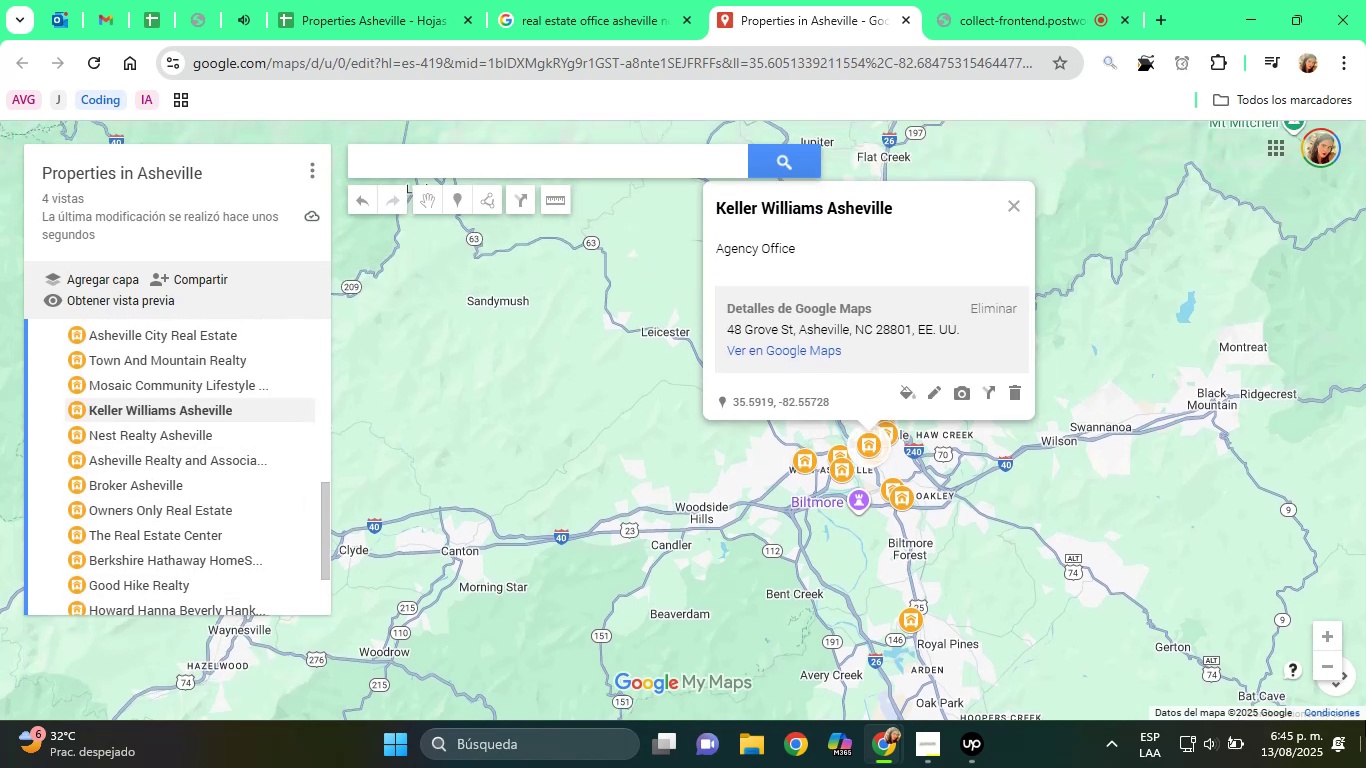 
scroll: coordinate [194, 466], scroll_direction: up, amount: 3.0
 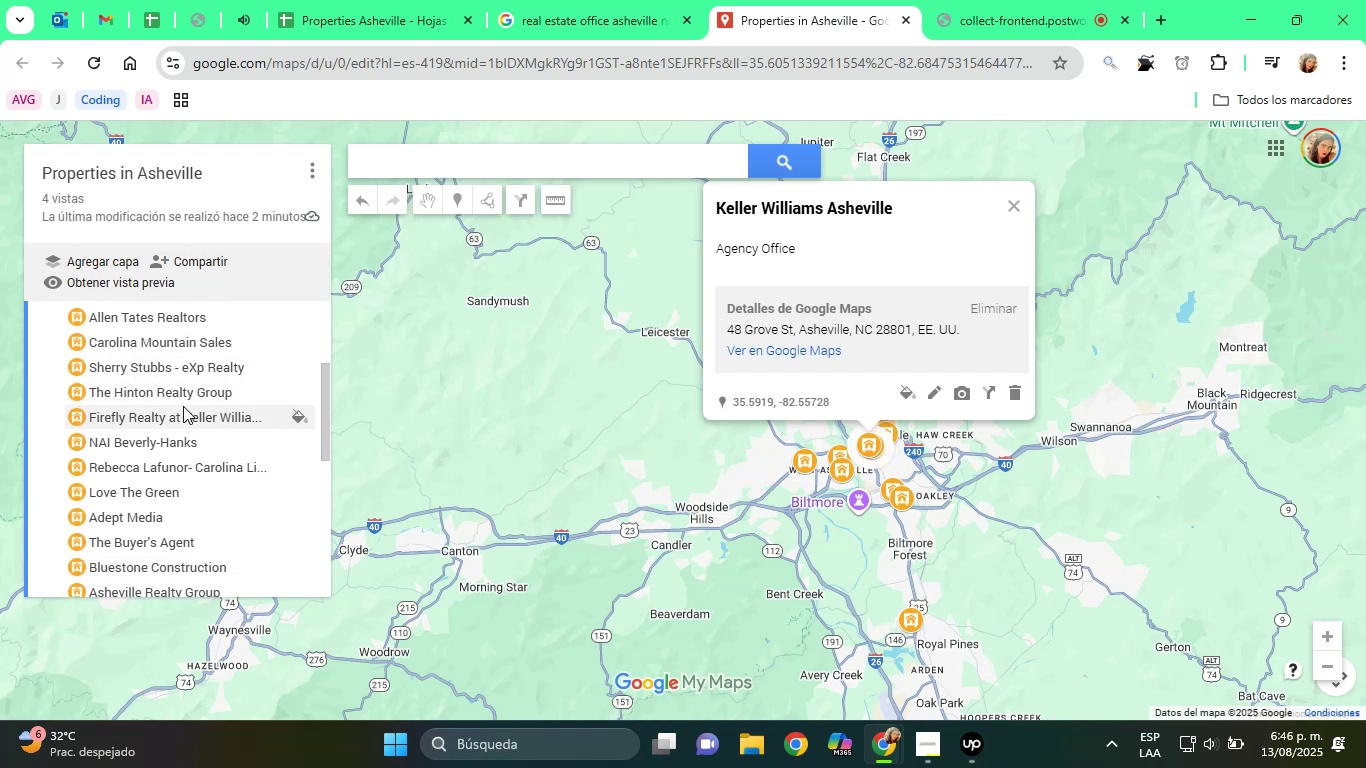 
left_click([188, 409])
 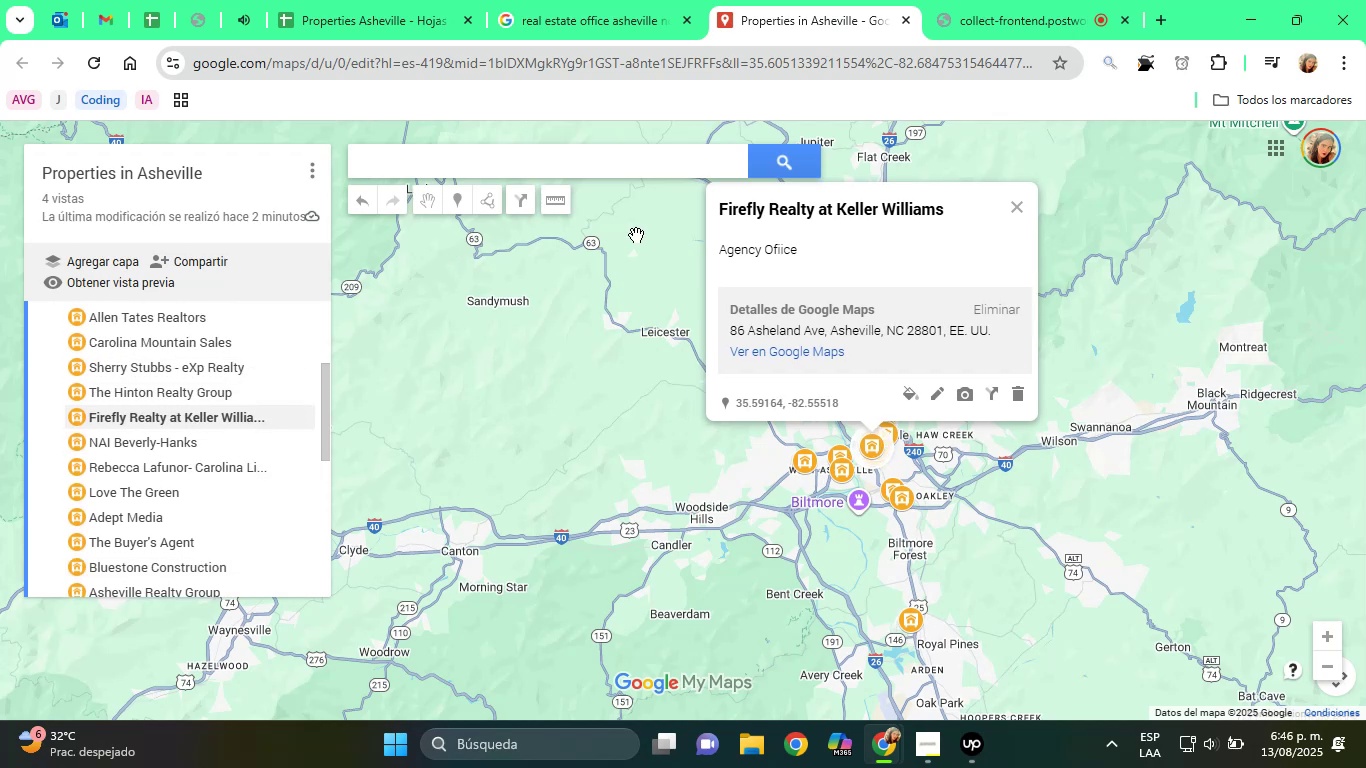 
left_click([820, 204])
 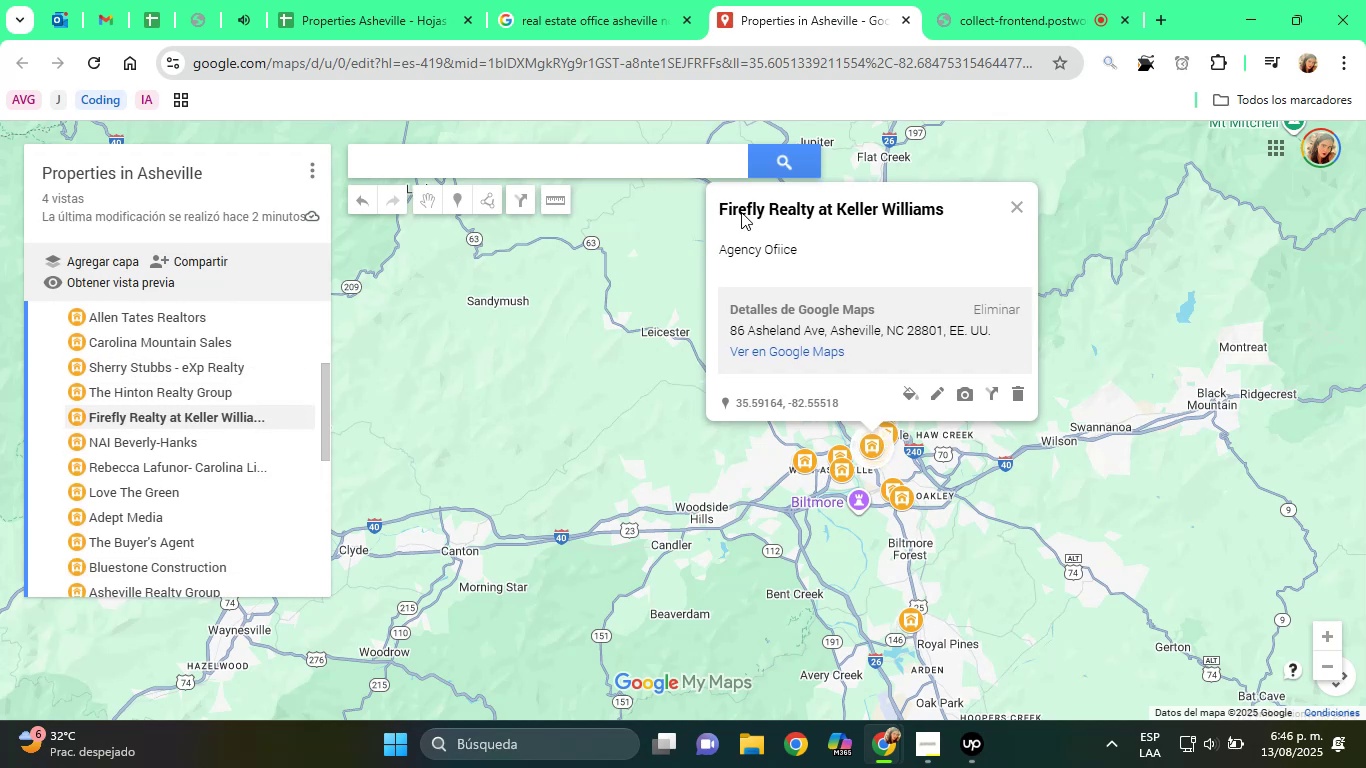 
double_click([756, 209])
 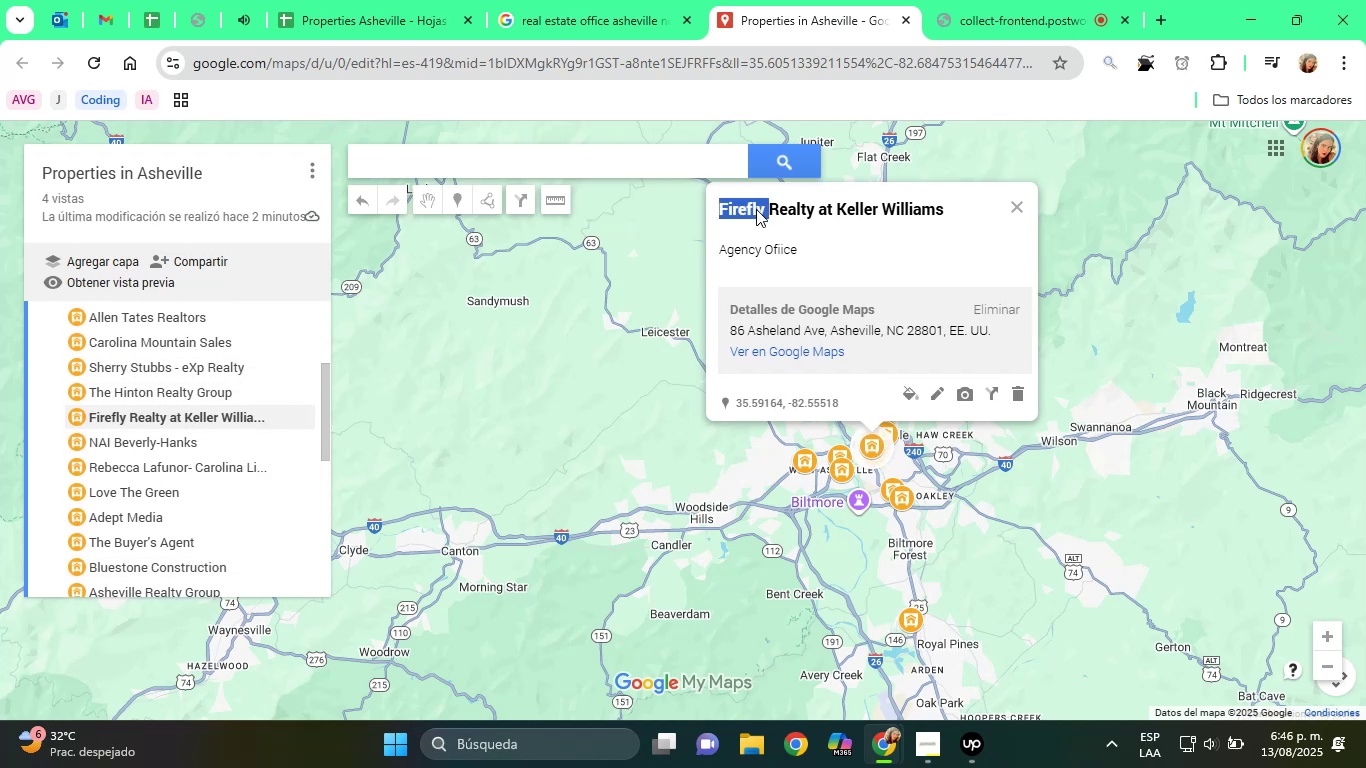 
triple_click([756, 209])
 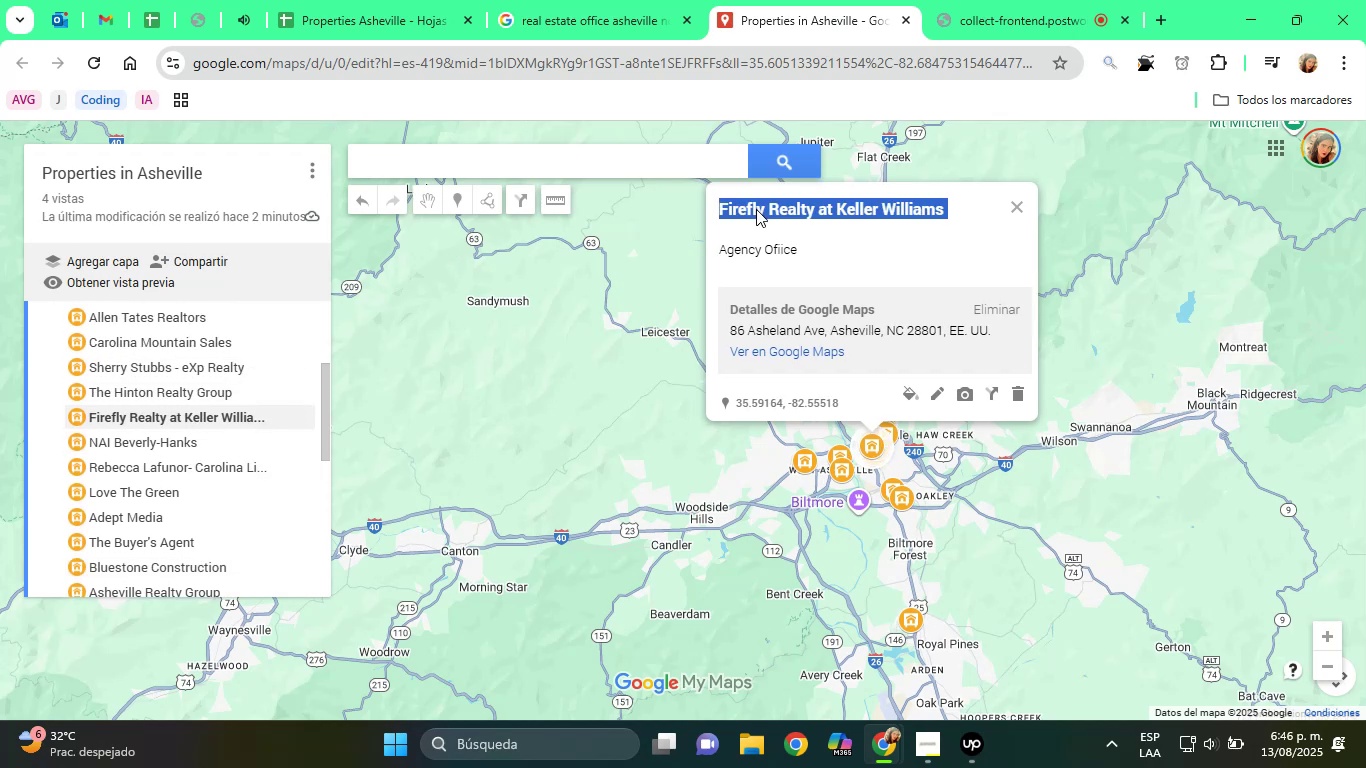 
right_click([756, 209])
 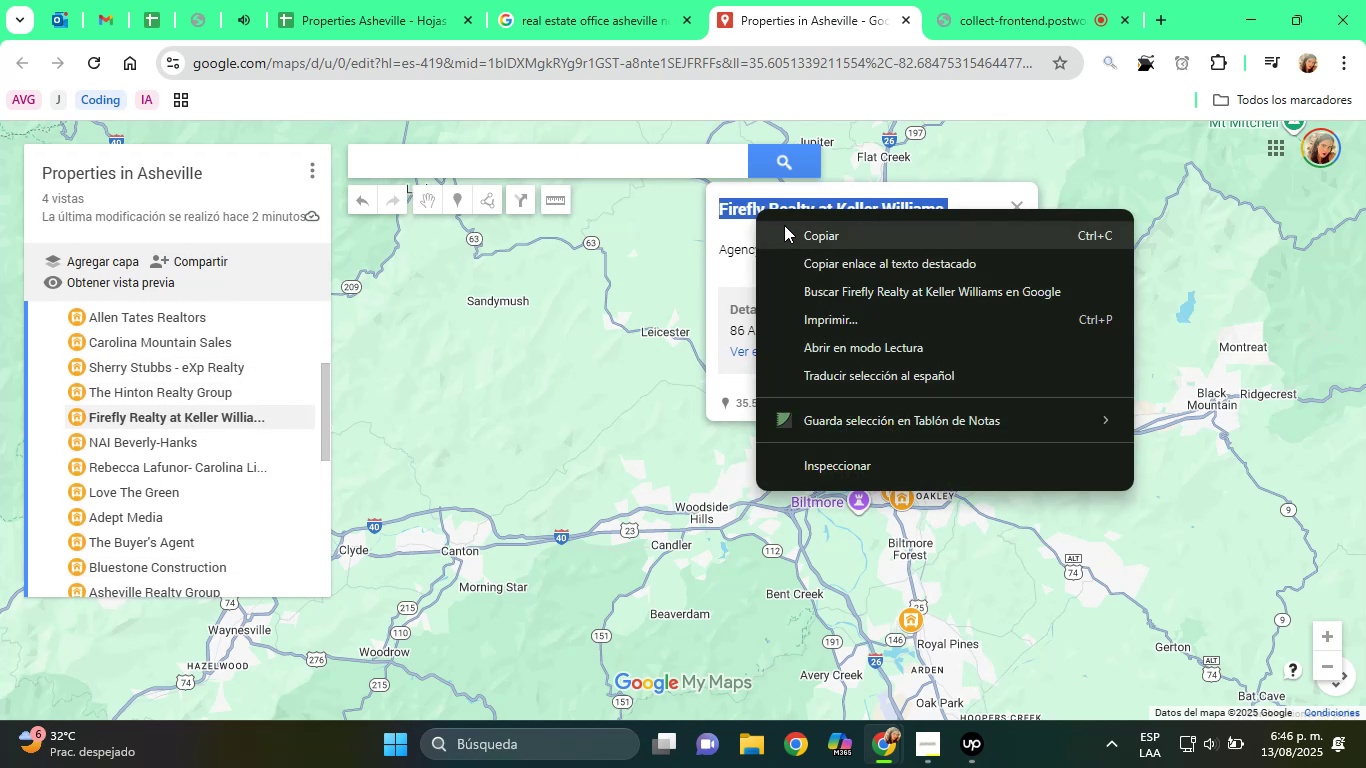 
left_click([790, 227])
 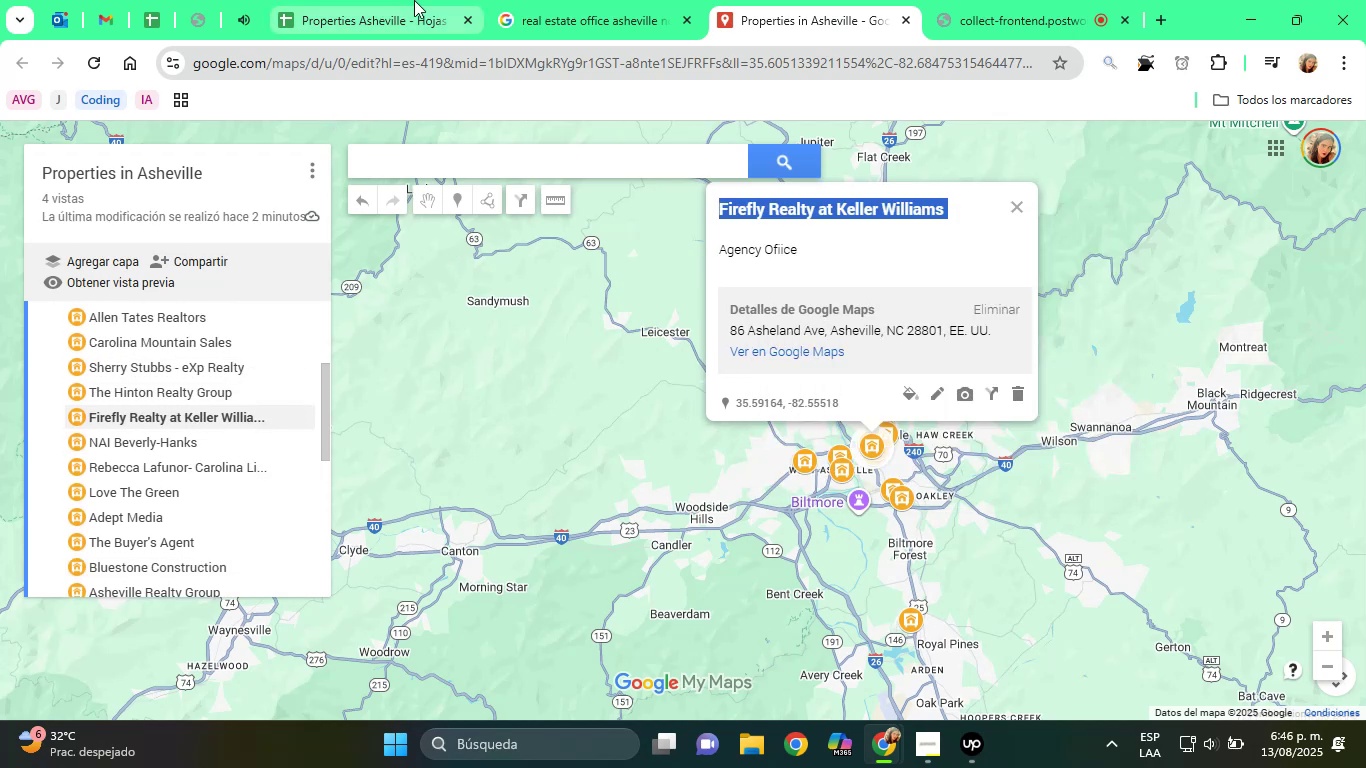 
left_click([400, 0])
 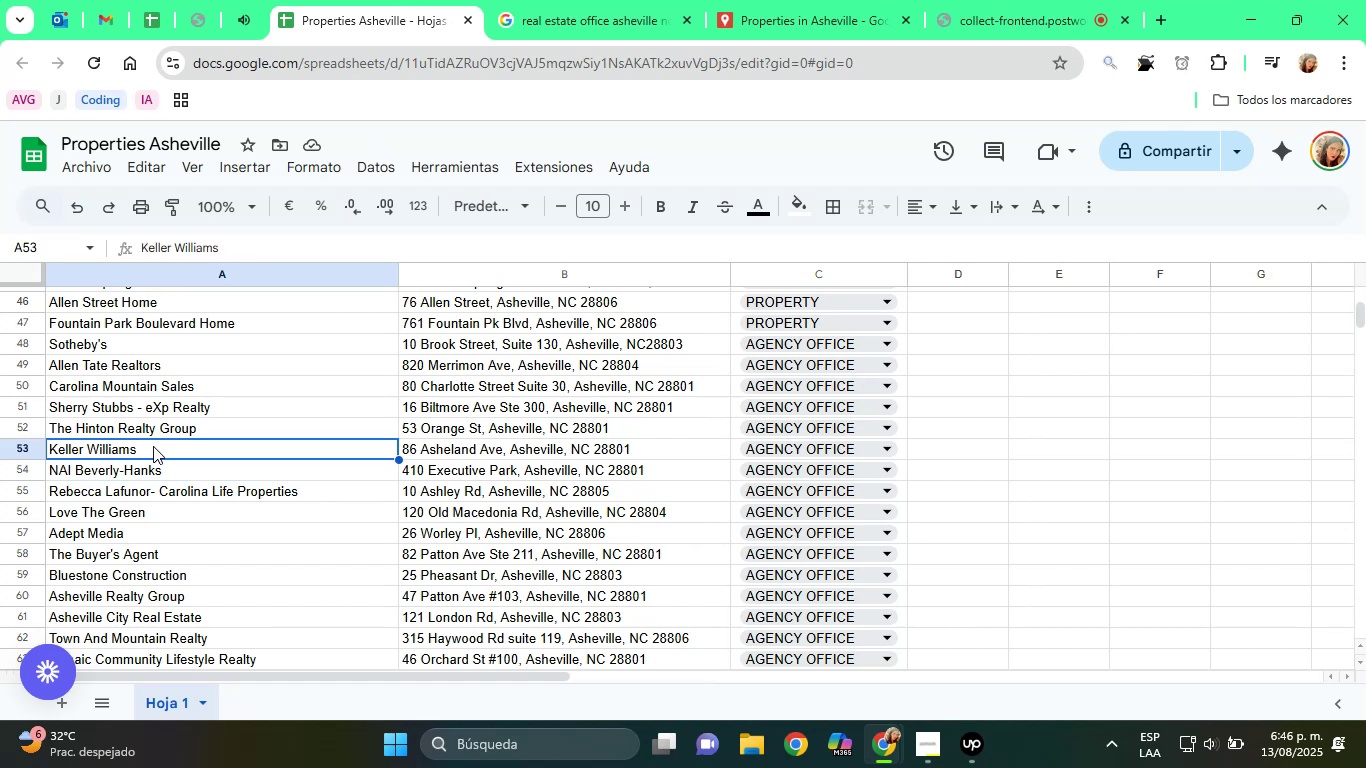 
double_click([201, 250])
 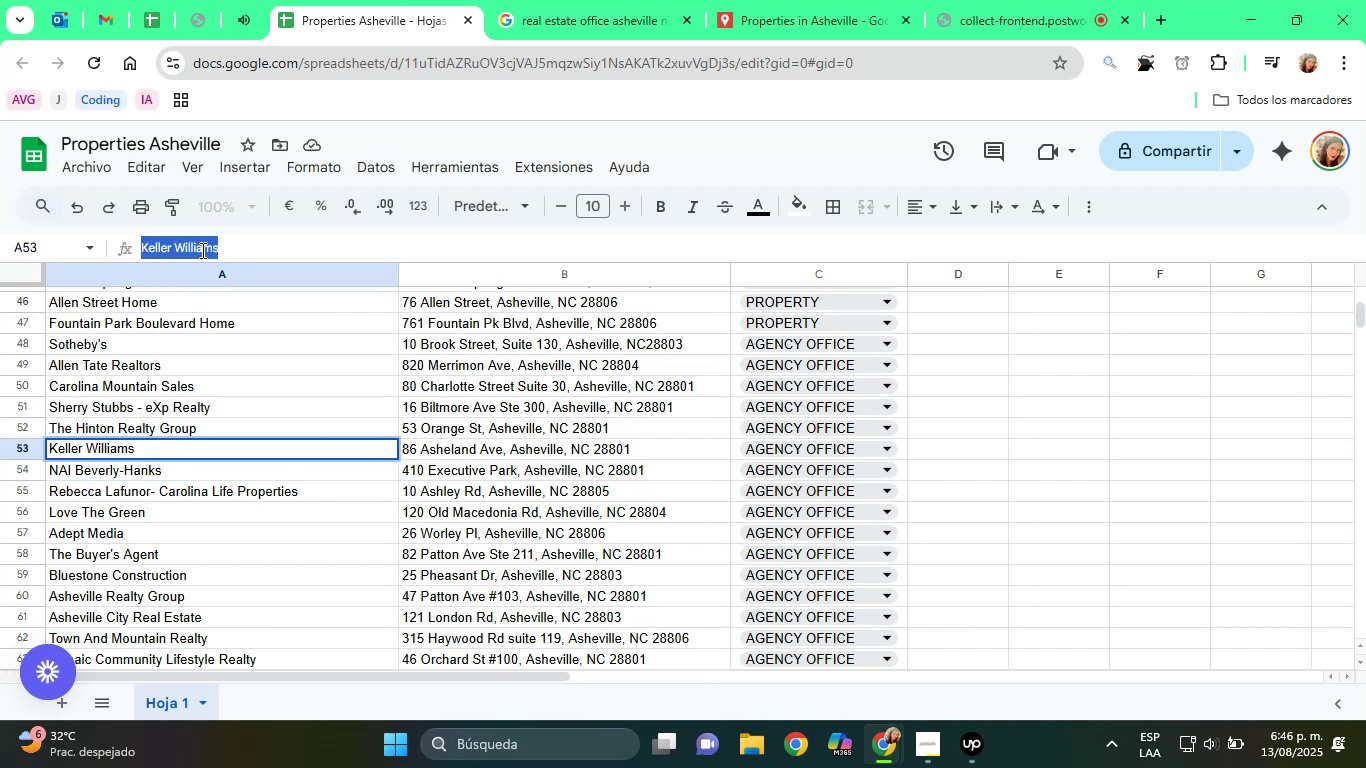 
triple_click([201, 250])
 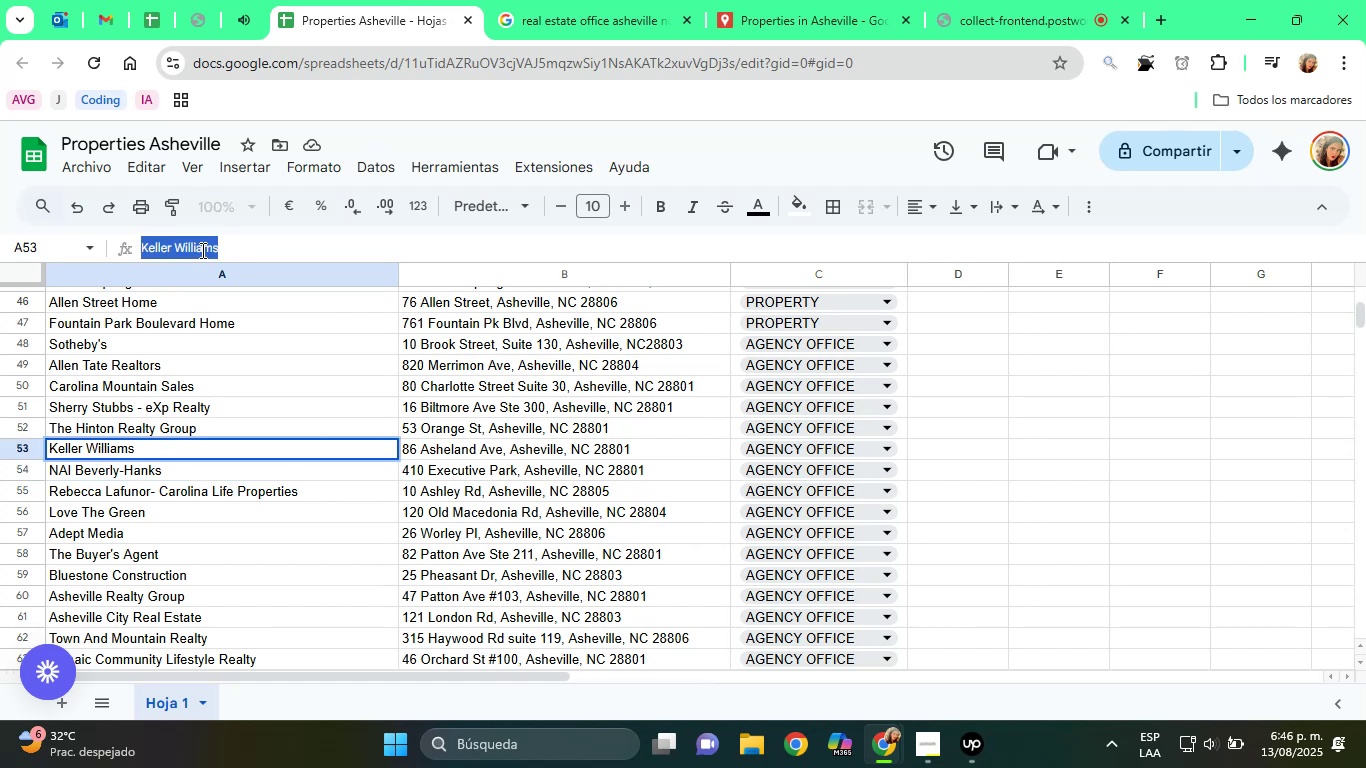 
right_click([201, 250])
 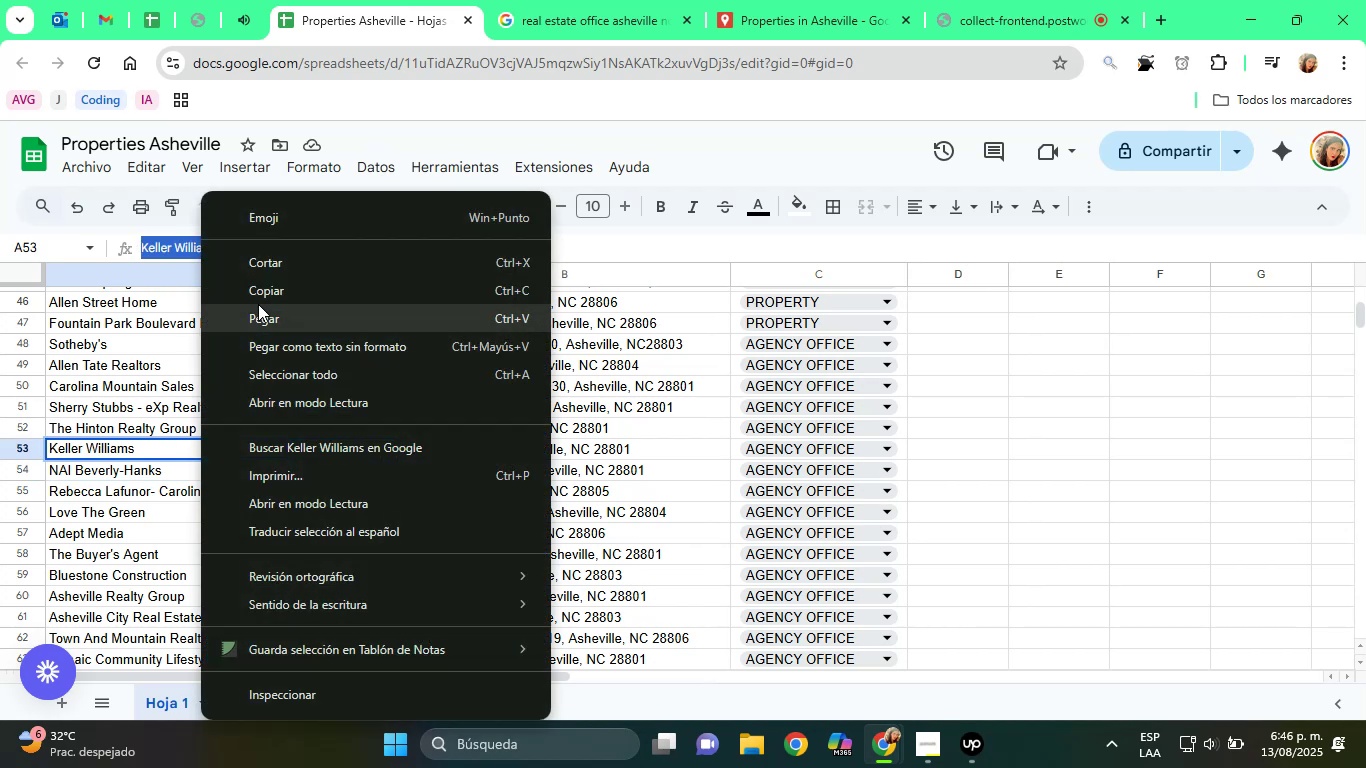 
left_click([259, 305])
 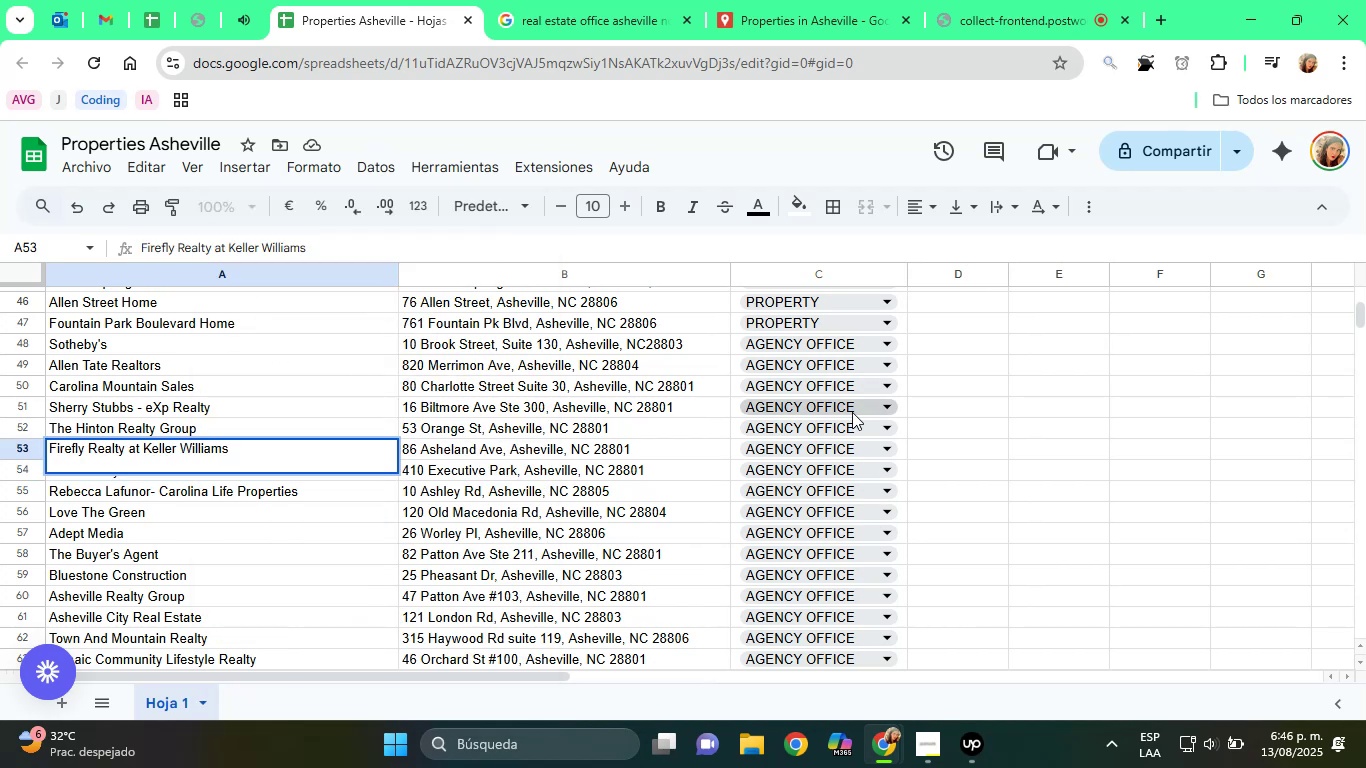 
left_click([969, 411])
 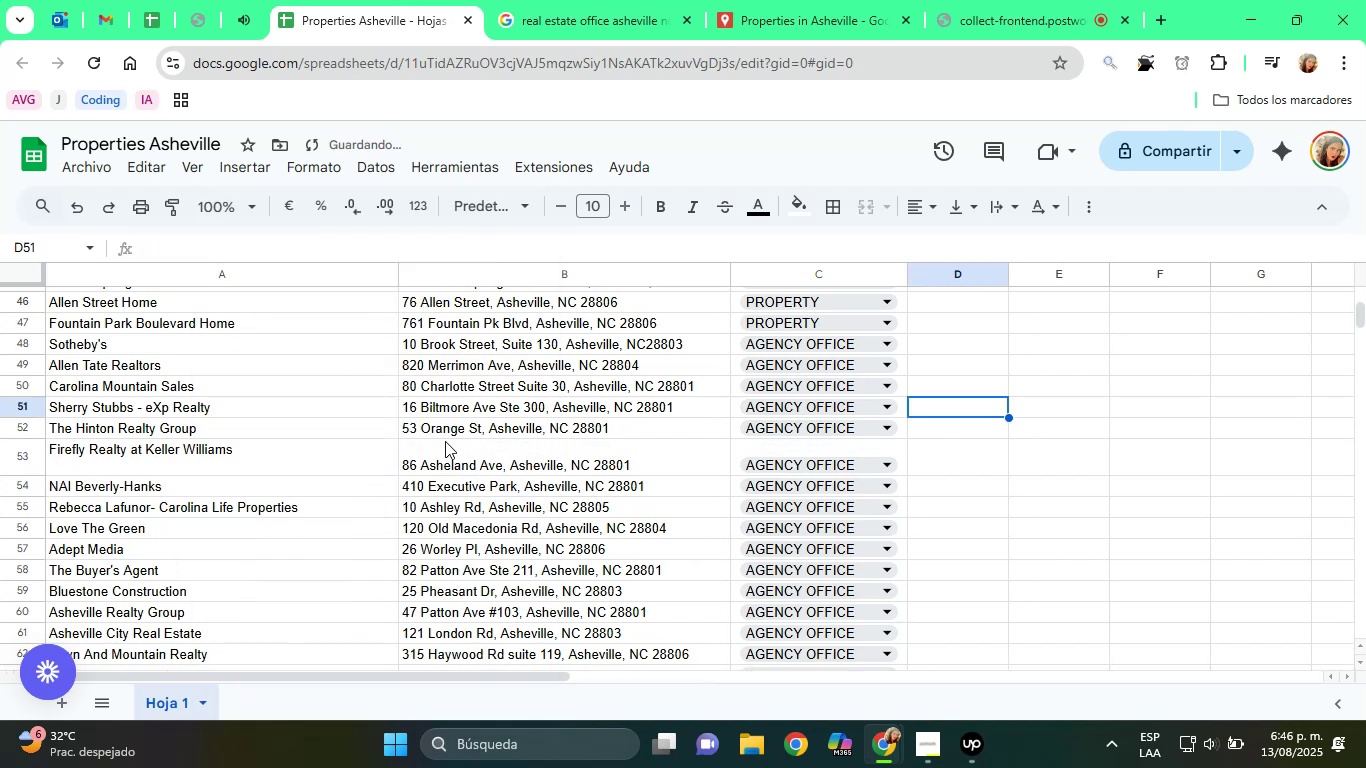 
left_click([314, 462])
 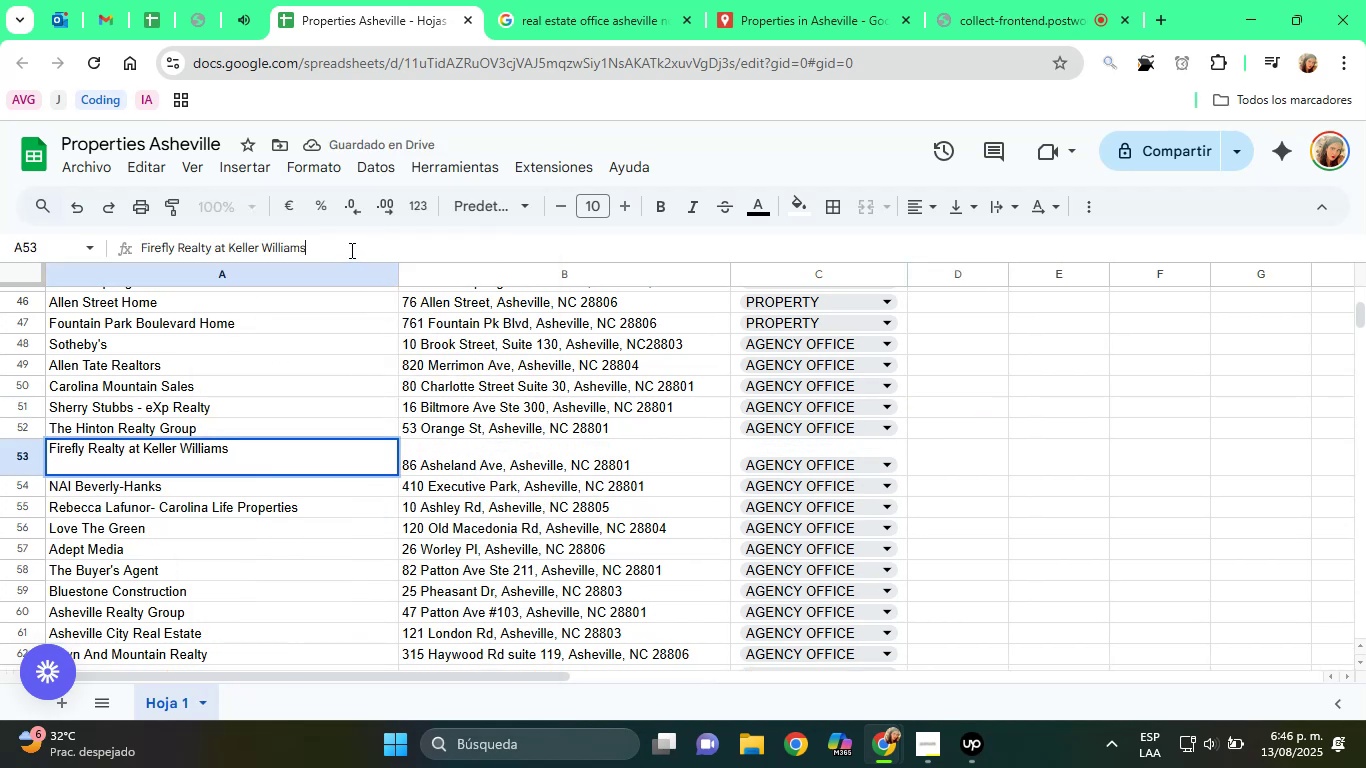 
key(Delete)
 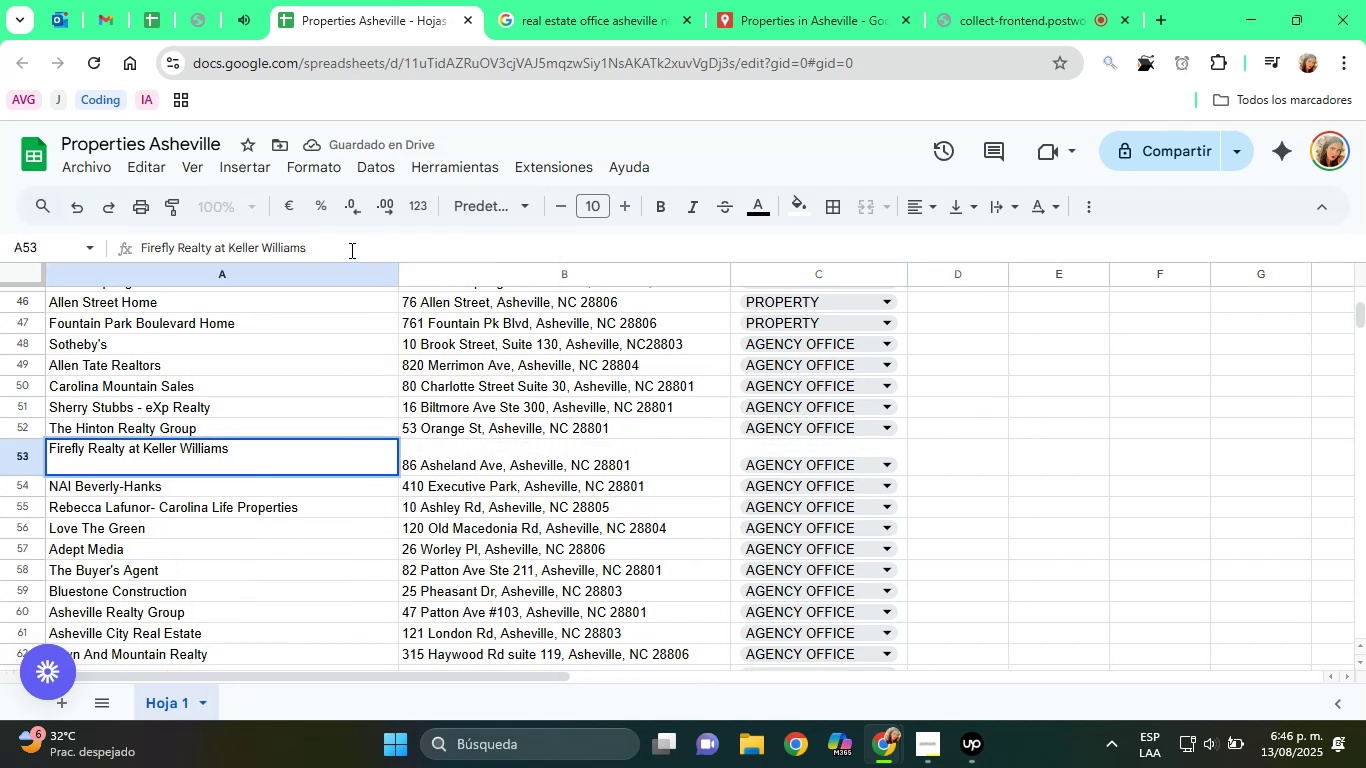 
key(Enter)
 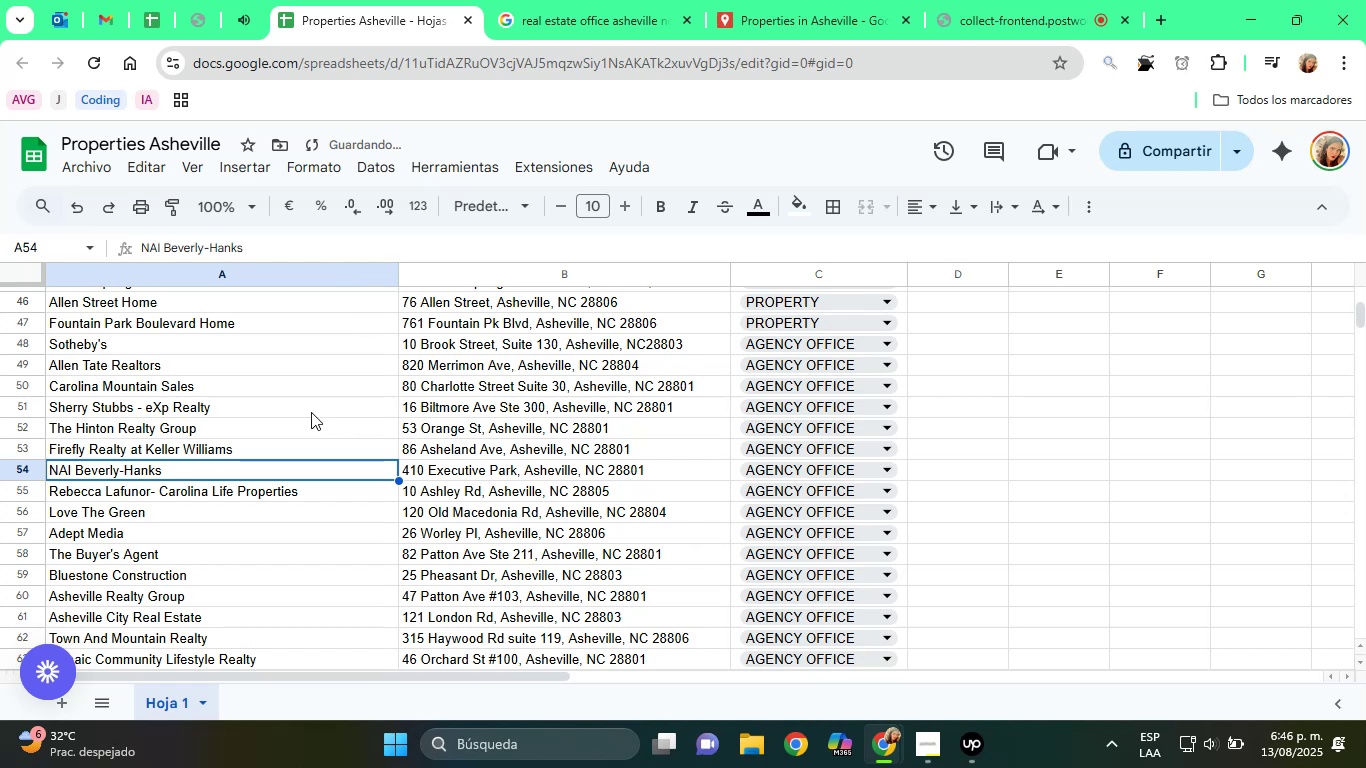 
scroll: coordinate [311, 412], scroll_direction: up, amount: 1.0
 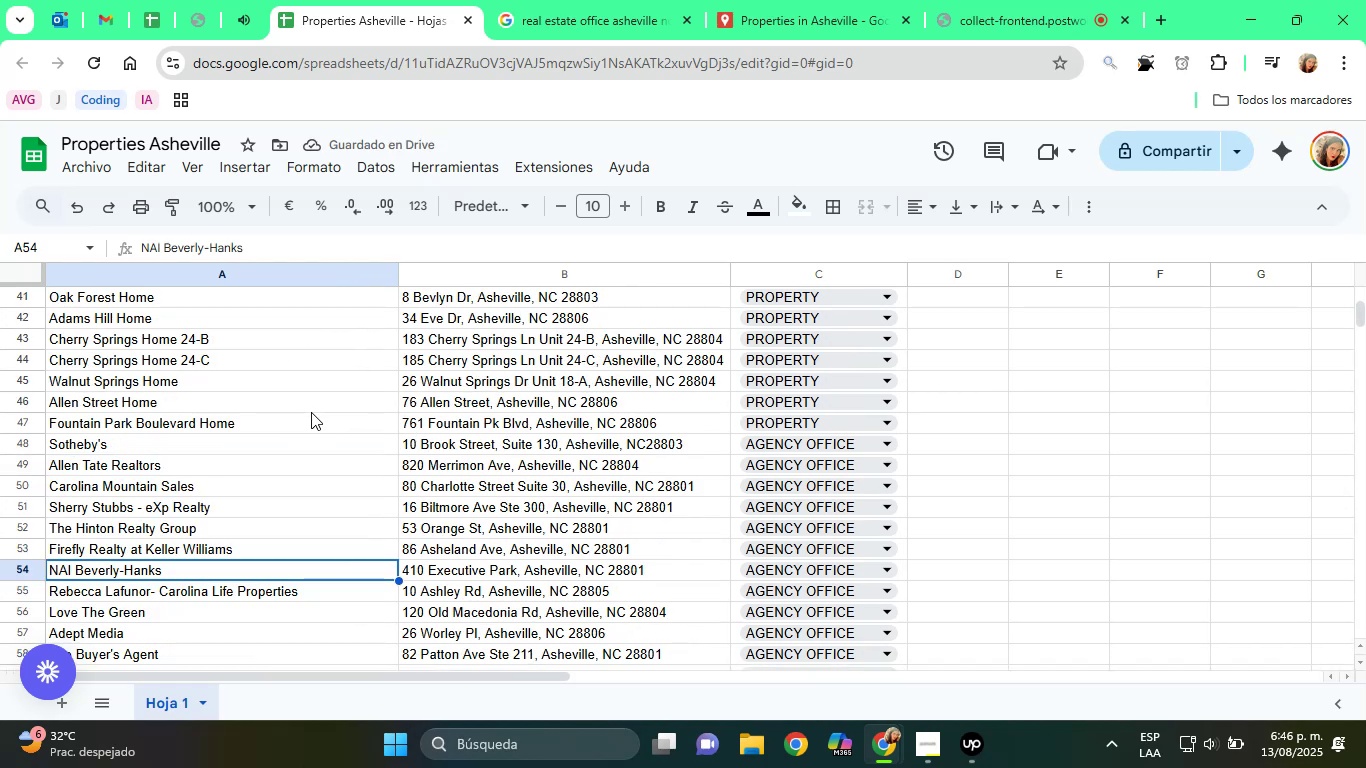 
scroll: coordinate [253, 443], scroll_direction: down, amount: 3.0
 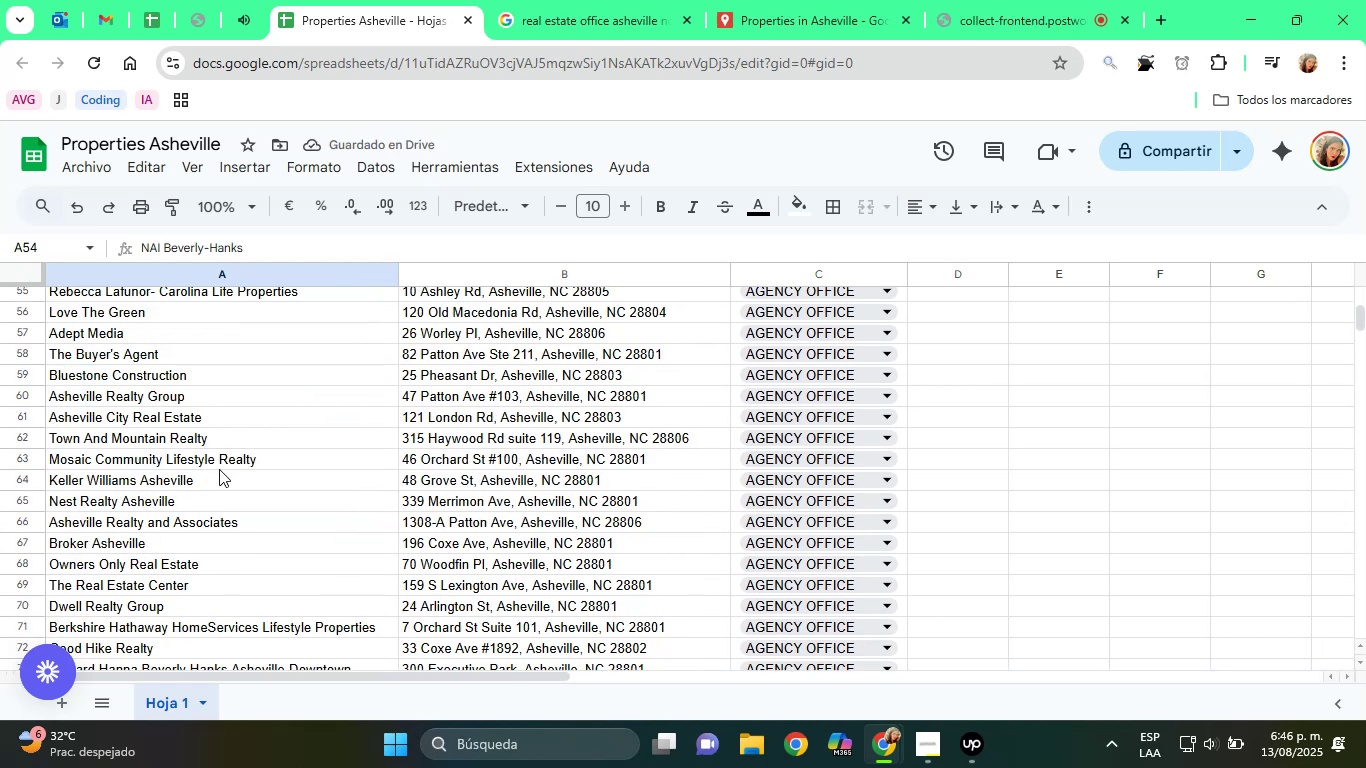 
left_click([200, 471])
 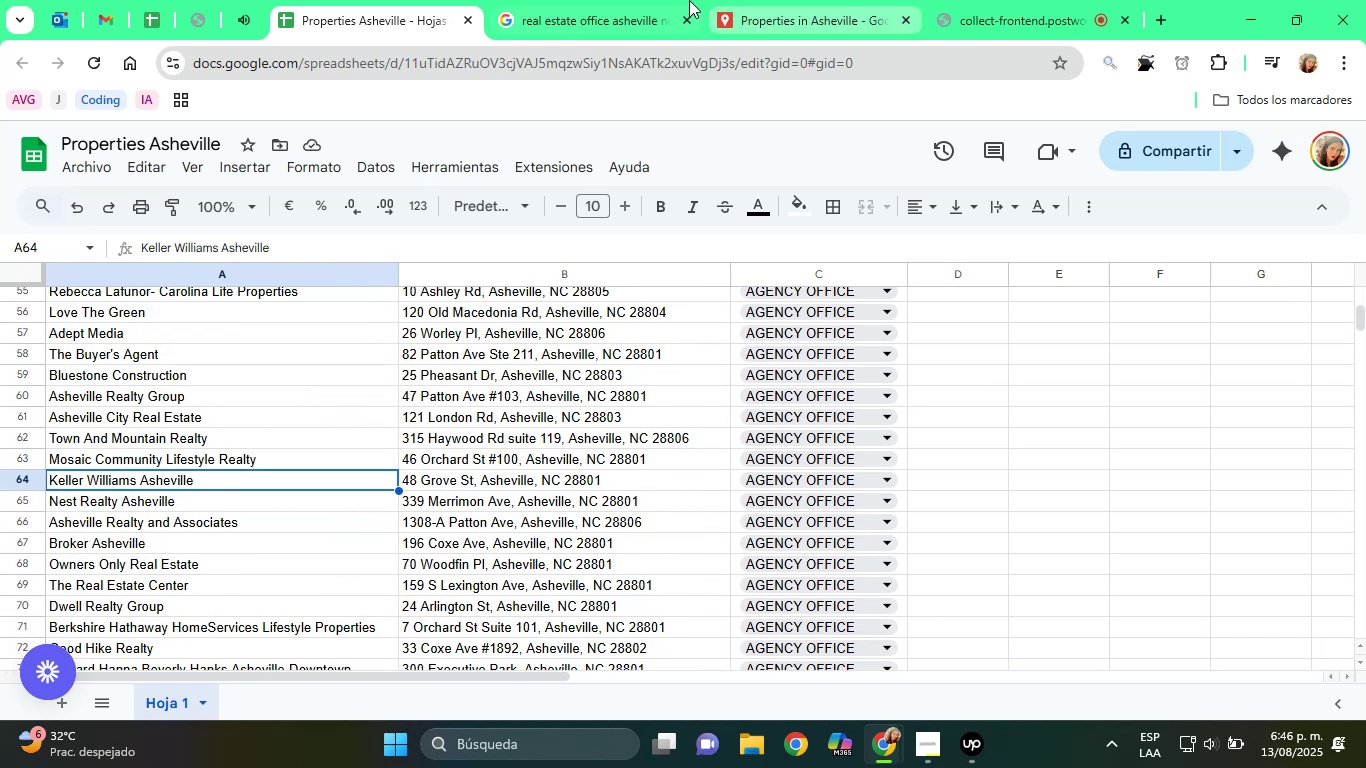 
left_click([587, 0])
 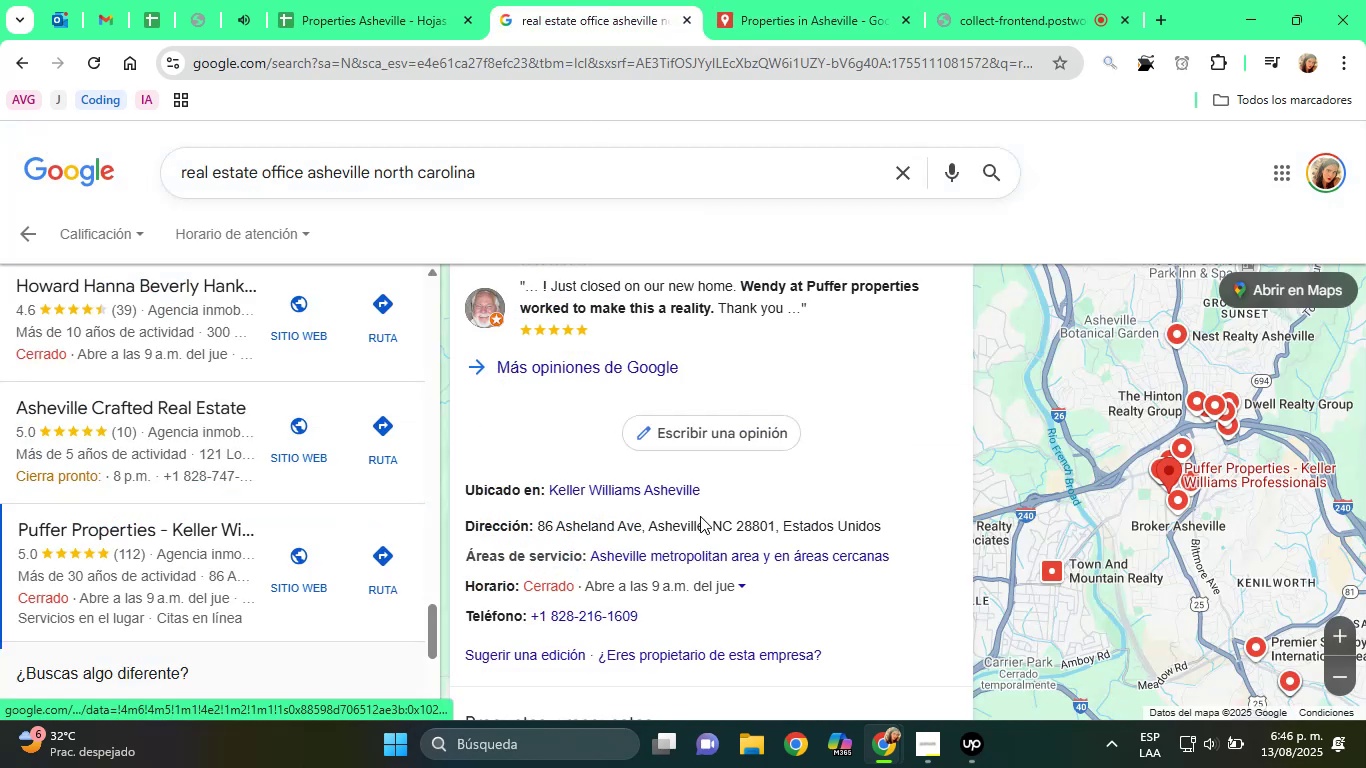 
scroll: coordinate [228, 454], scroll_direction: down, amount: 1.0
 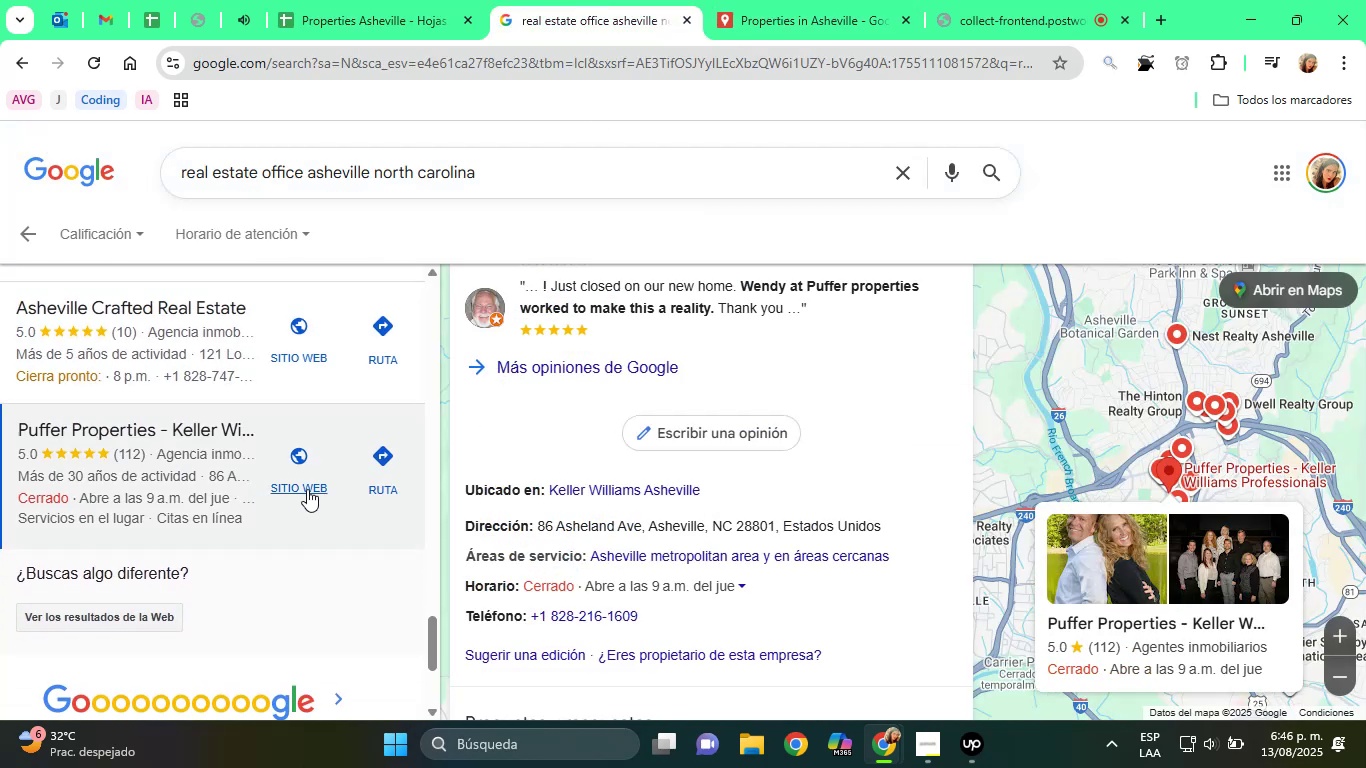 
scroll: coordinate [562, 449], scroll_direction: up, amount: 10.0
 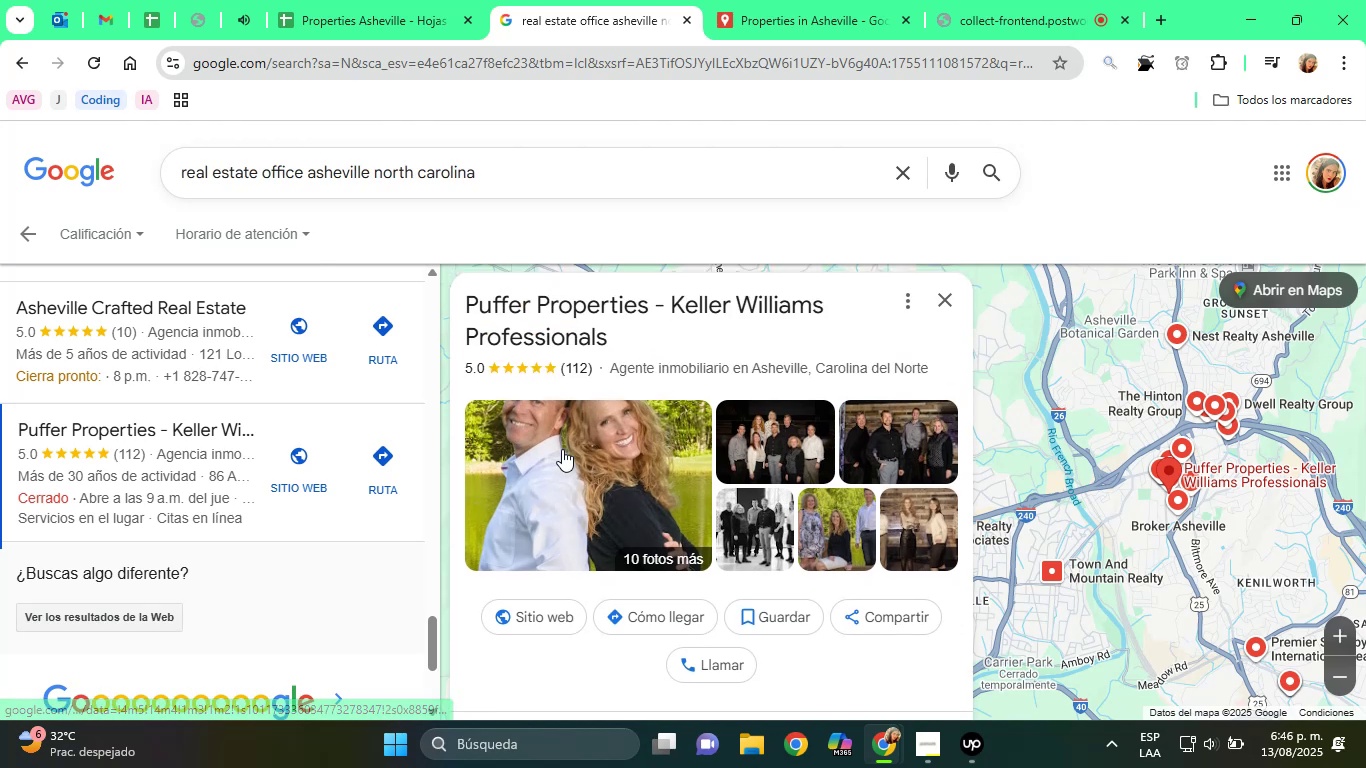 
scroll: coordinate [267, 435], scroll_direction: down, amount: 6.0
 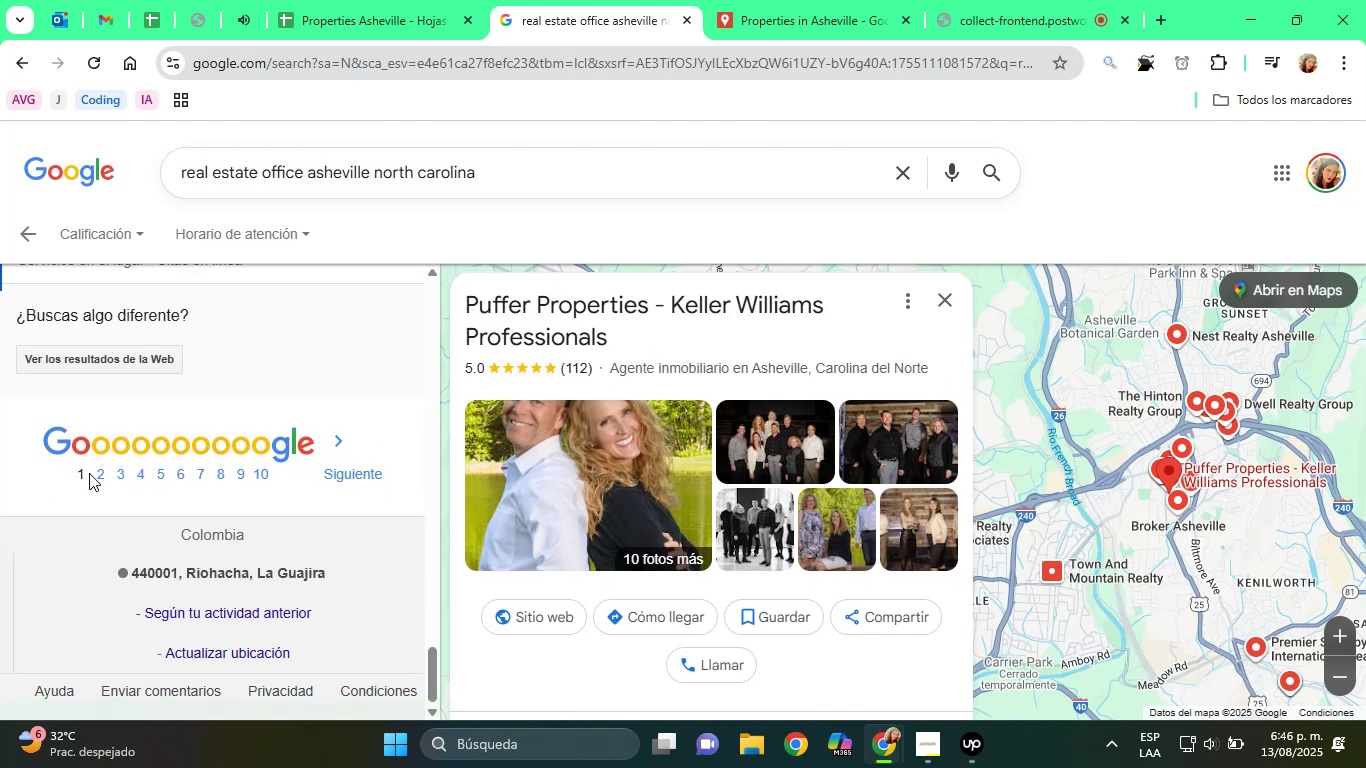 
left_click([93, 473])
 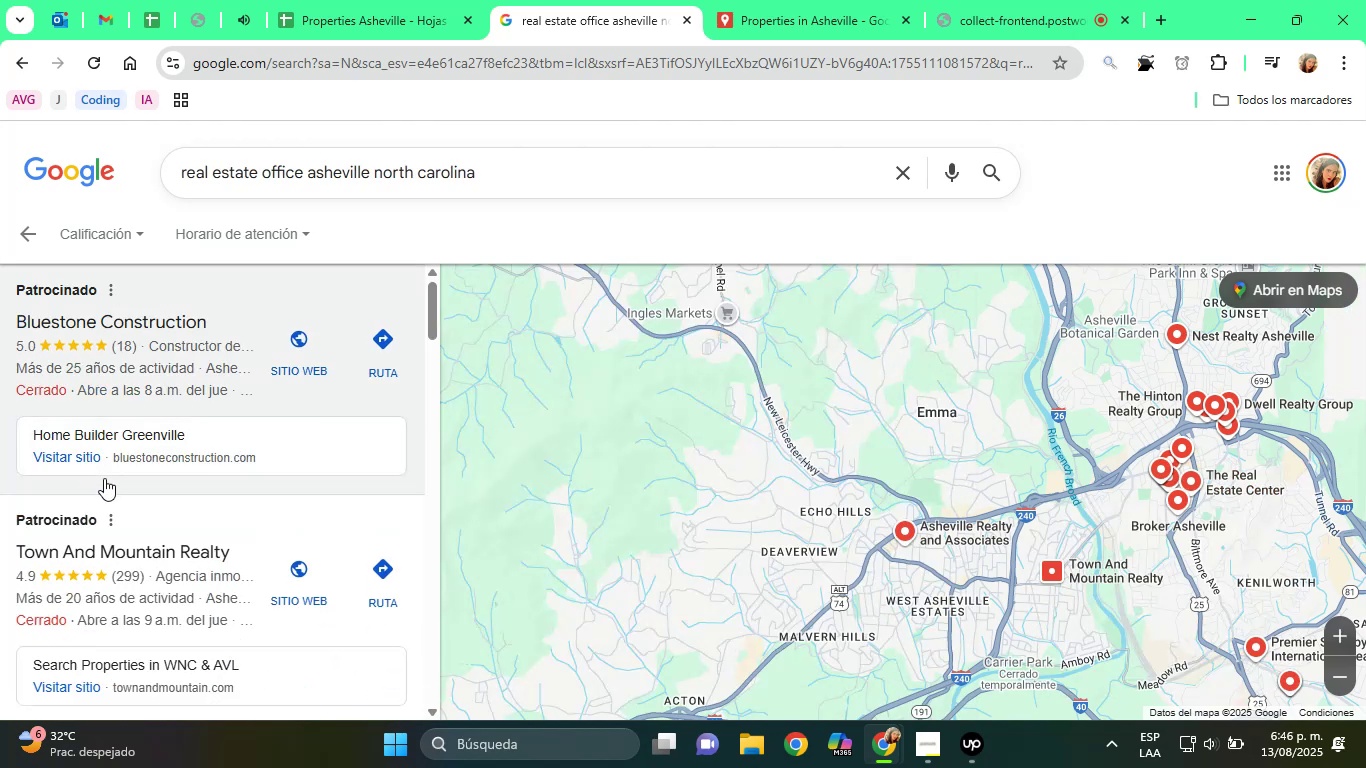 
scroll: coordinate [320, 488], scroll_direction: down, amount: 4.0
 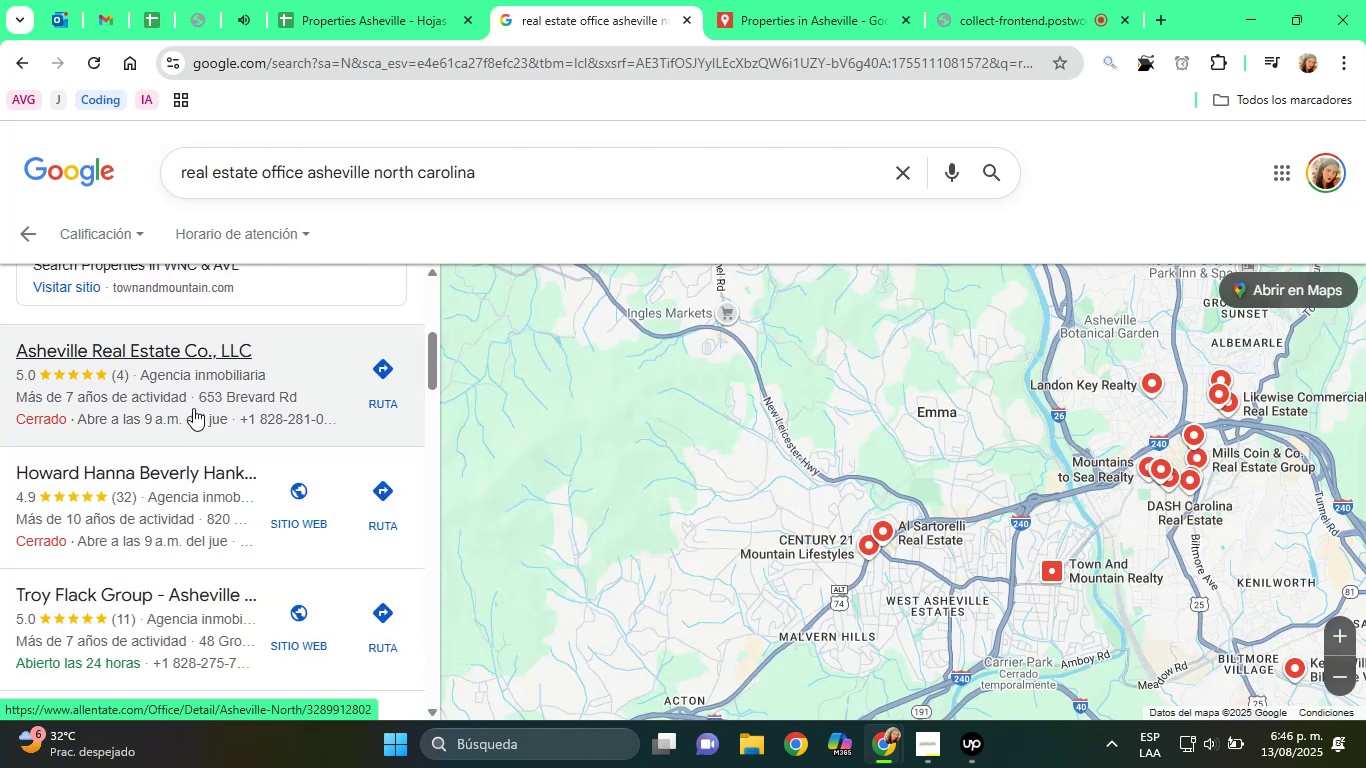 
left_click([167, 378])
 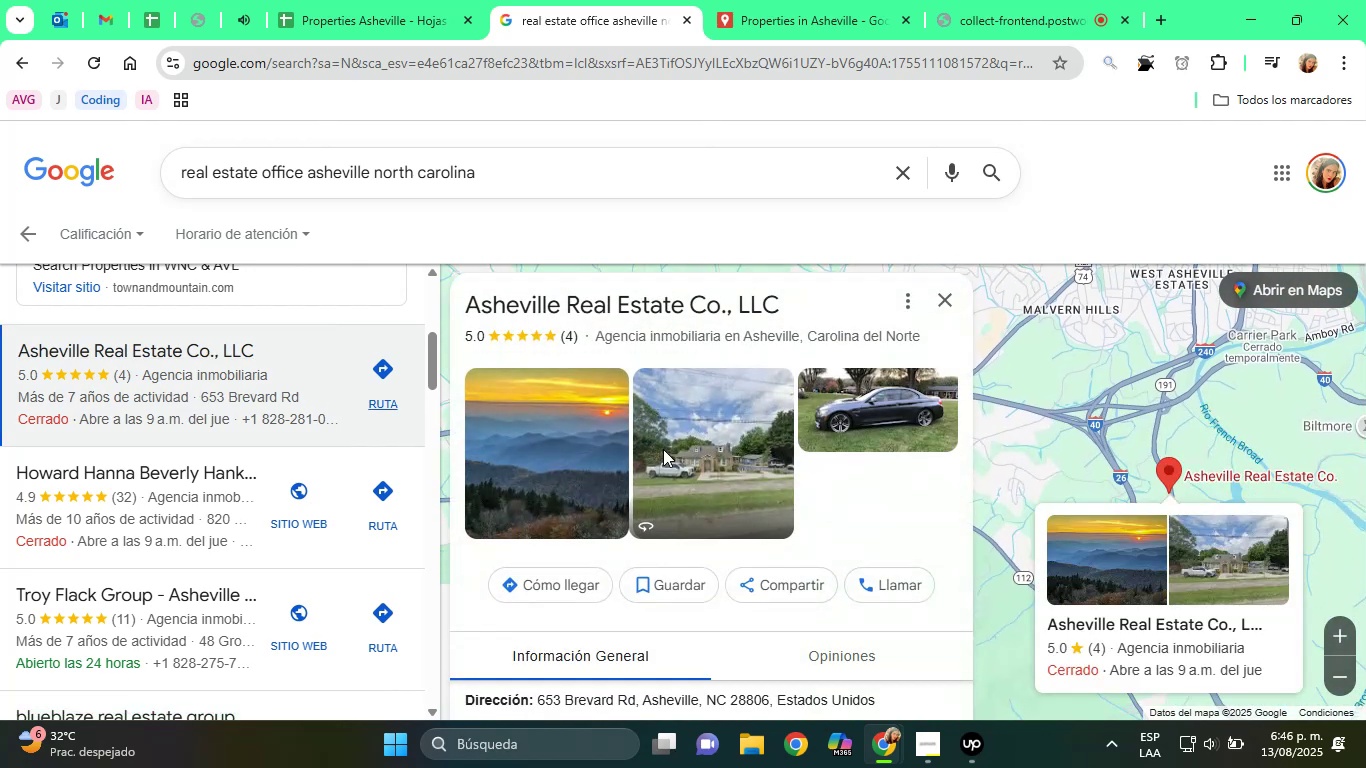 
scroll: coordinate [714, 443], scroll_direction: down, amount: 5.0
 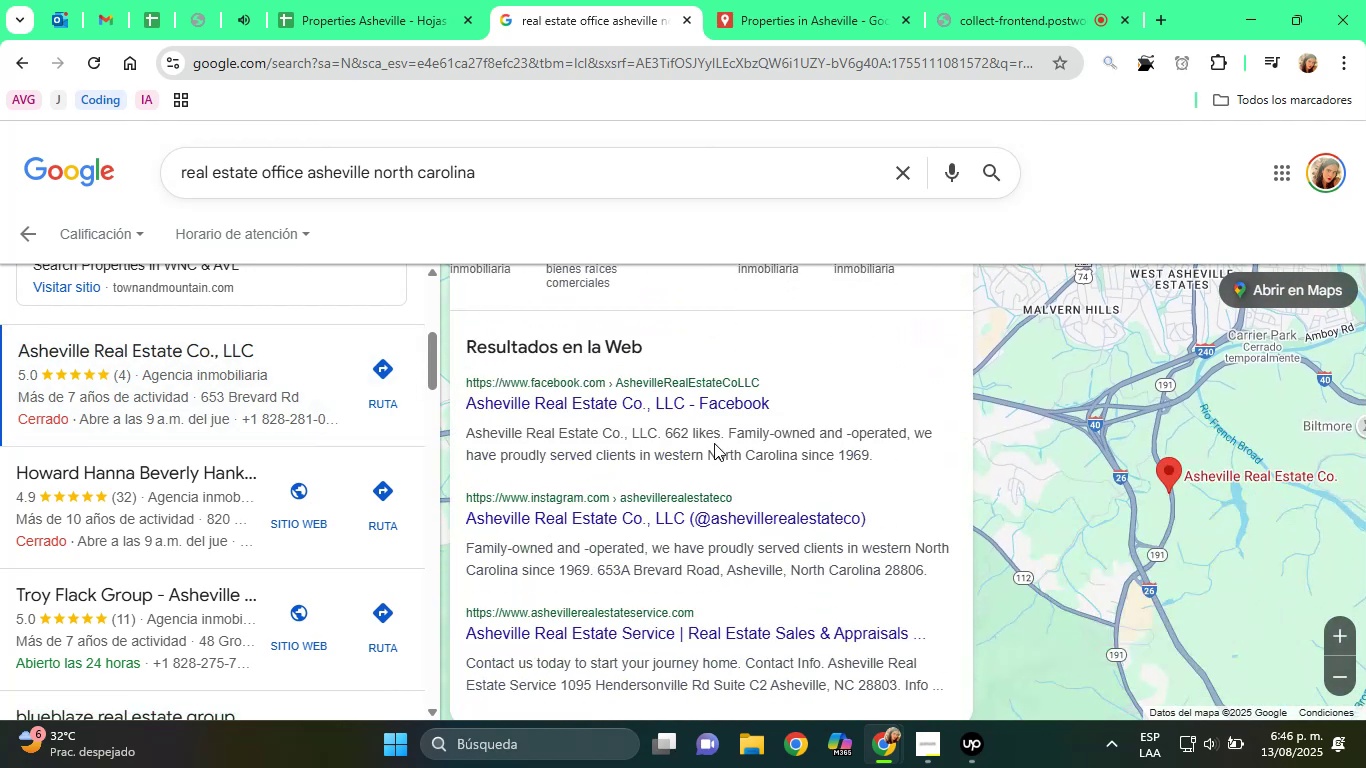 
scroll: coordinate [714, 443], scroll_direction: up, amount: 3.0
 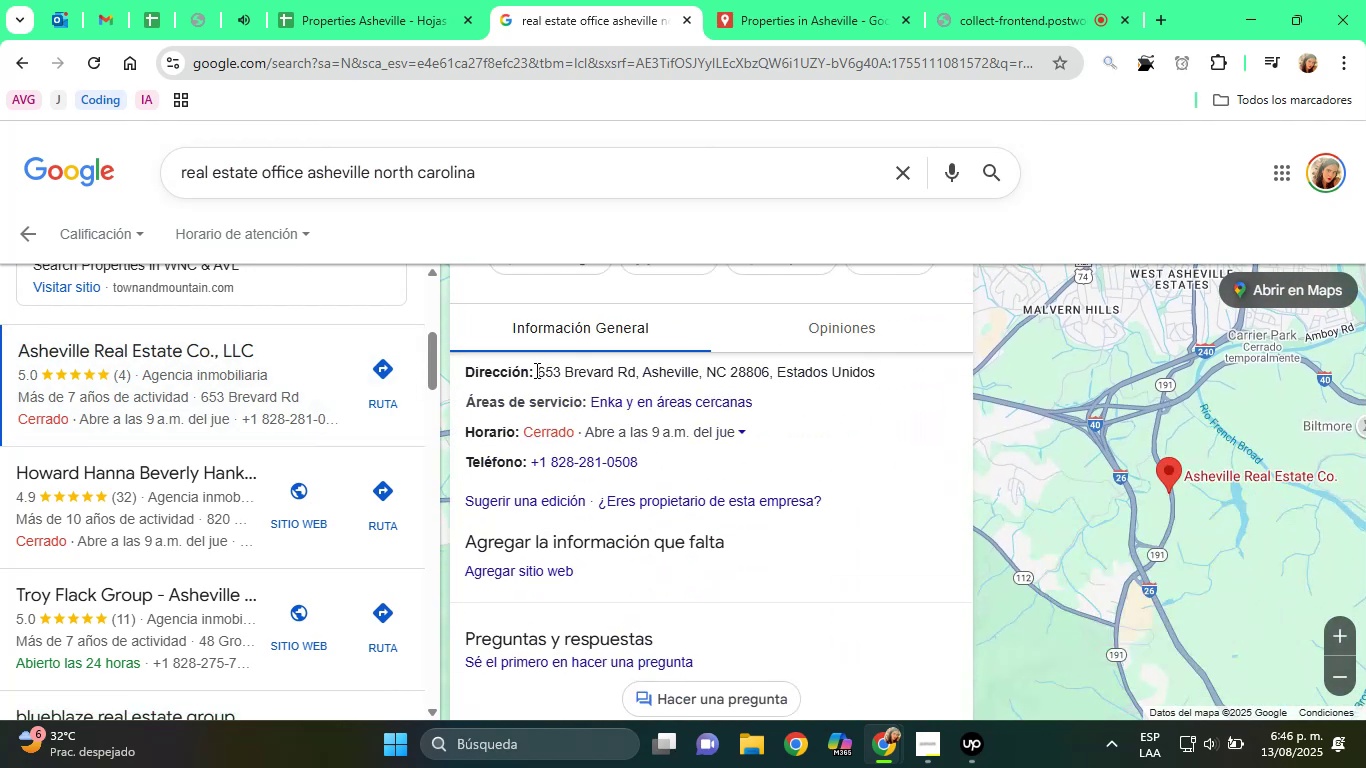 
left_click_drag(start_coordinate=[536, 369], to_coordinate=[771, 367])
 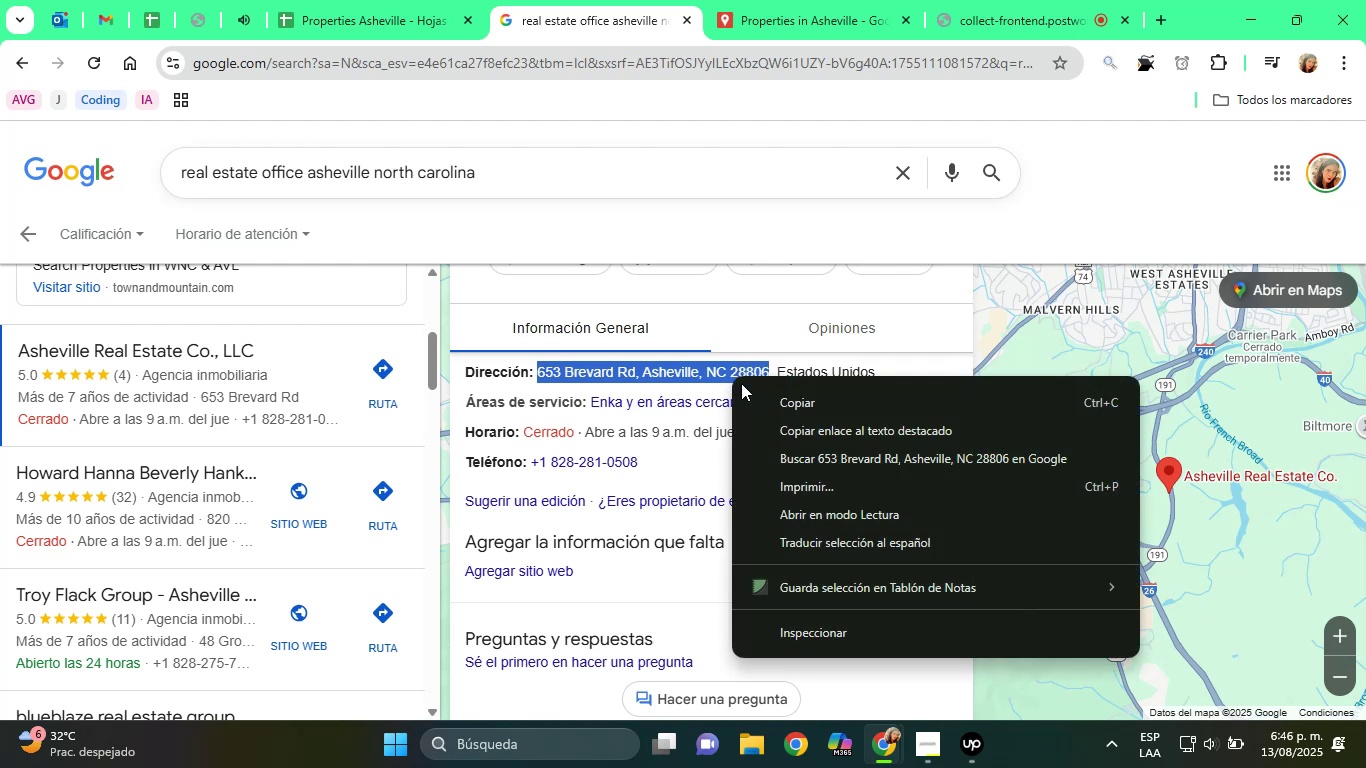 
left_click([778, 400])
 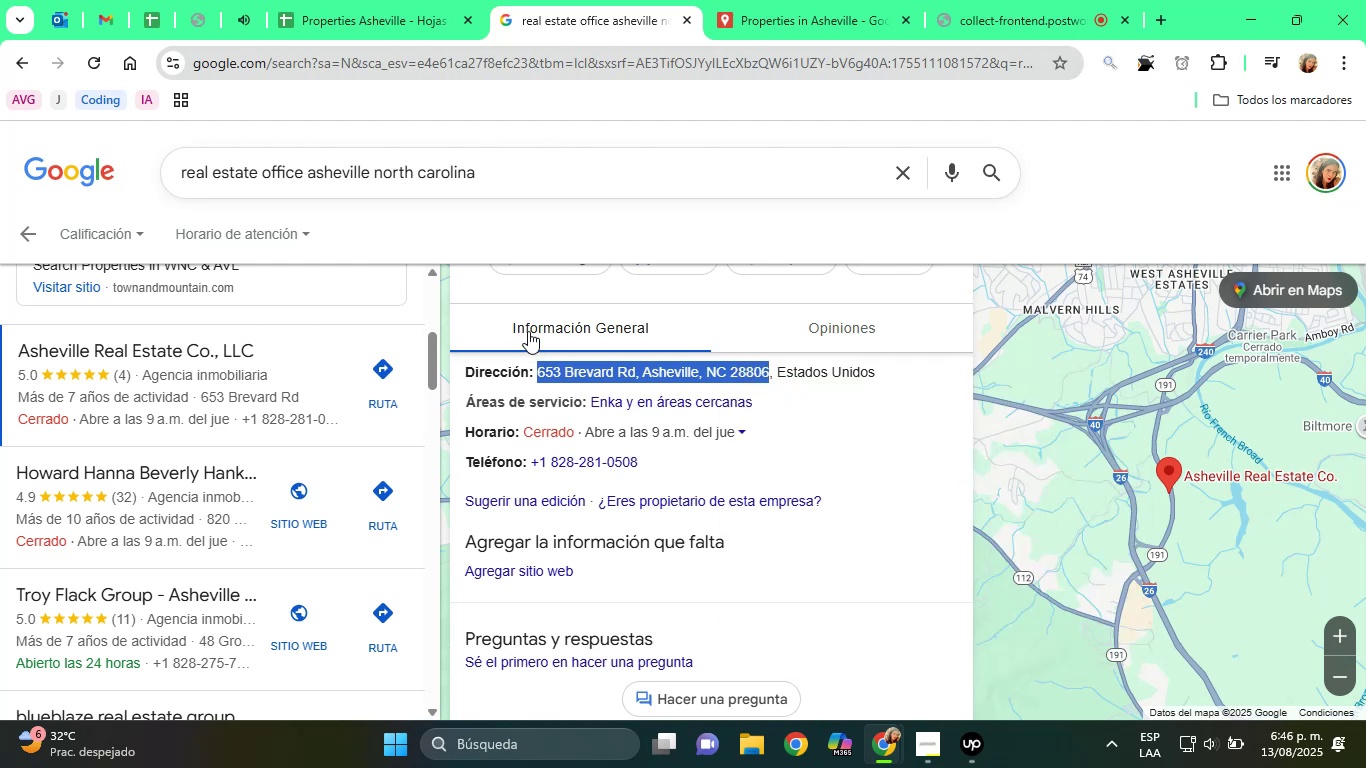 
scroll: coordinate [598, 470], scroll_direction: up, amount: 4.0
 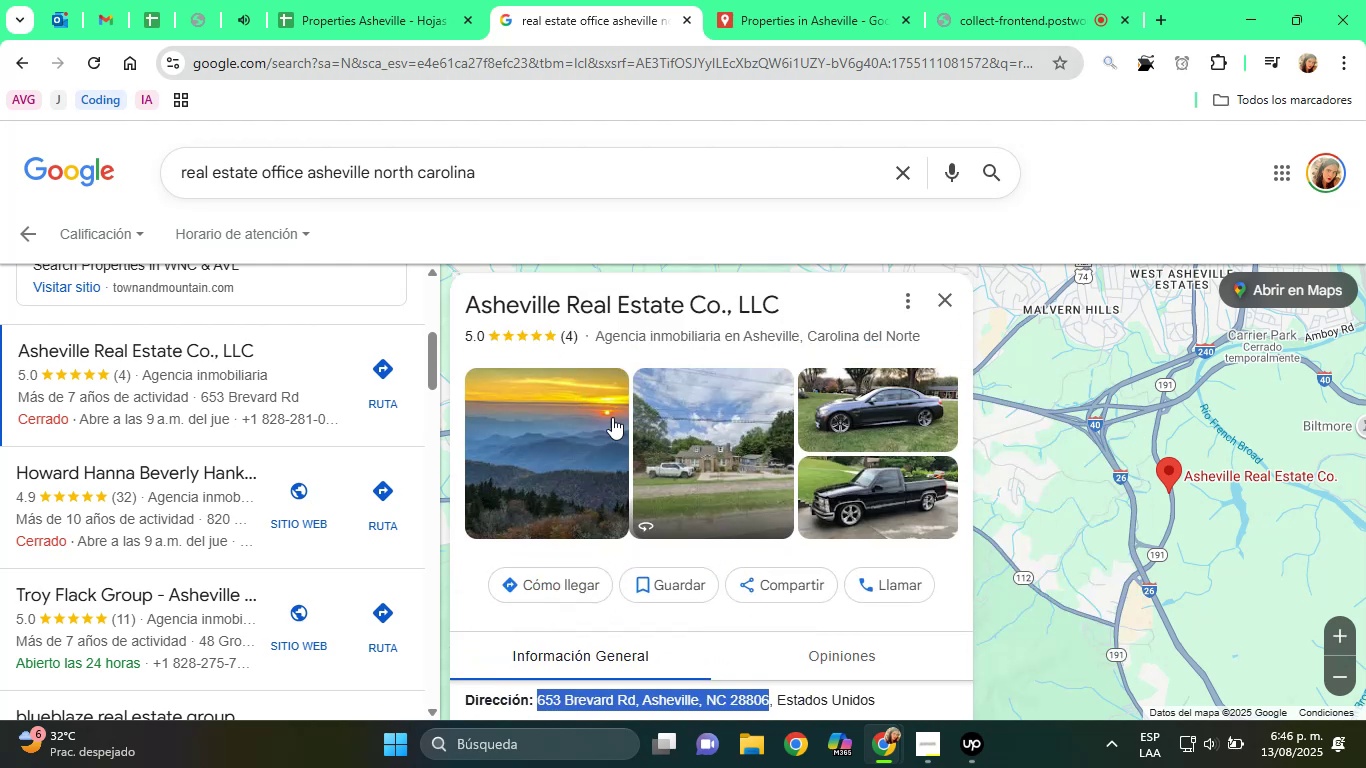 
scroll: coordinate [744, 500], scroll_direction: down, amount: 2.0
 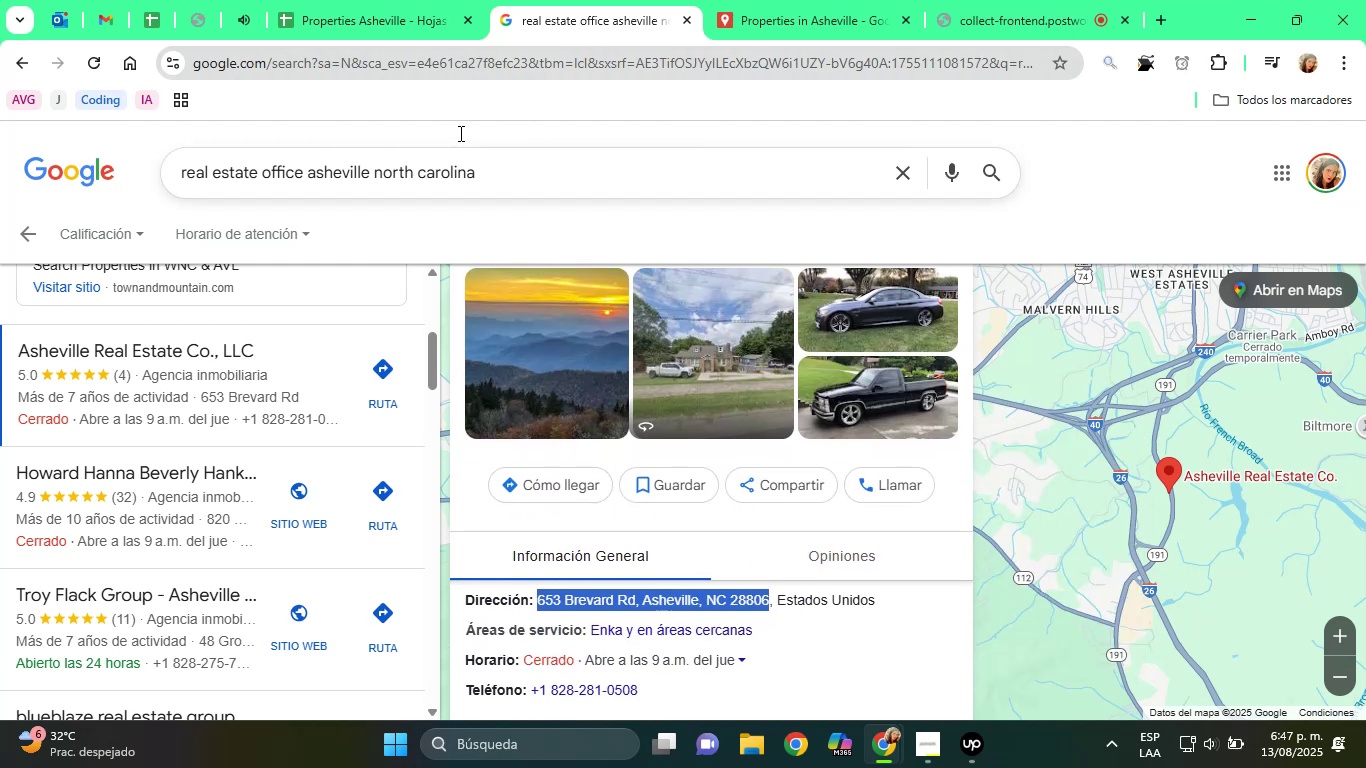 
left_click([387, 0])
 